 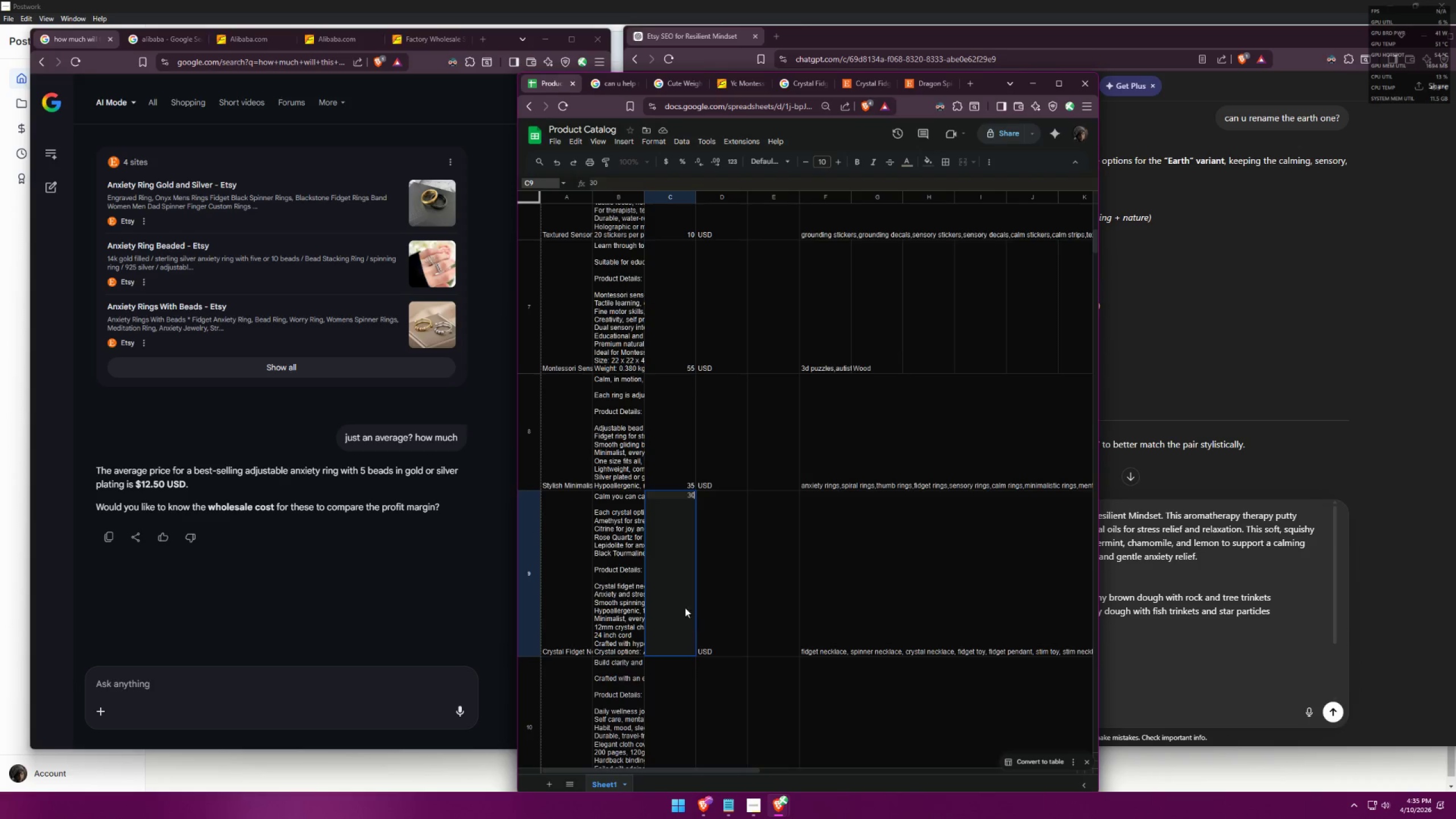 
left_click([658, 461])
 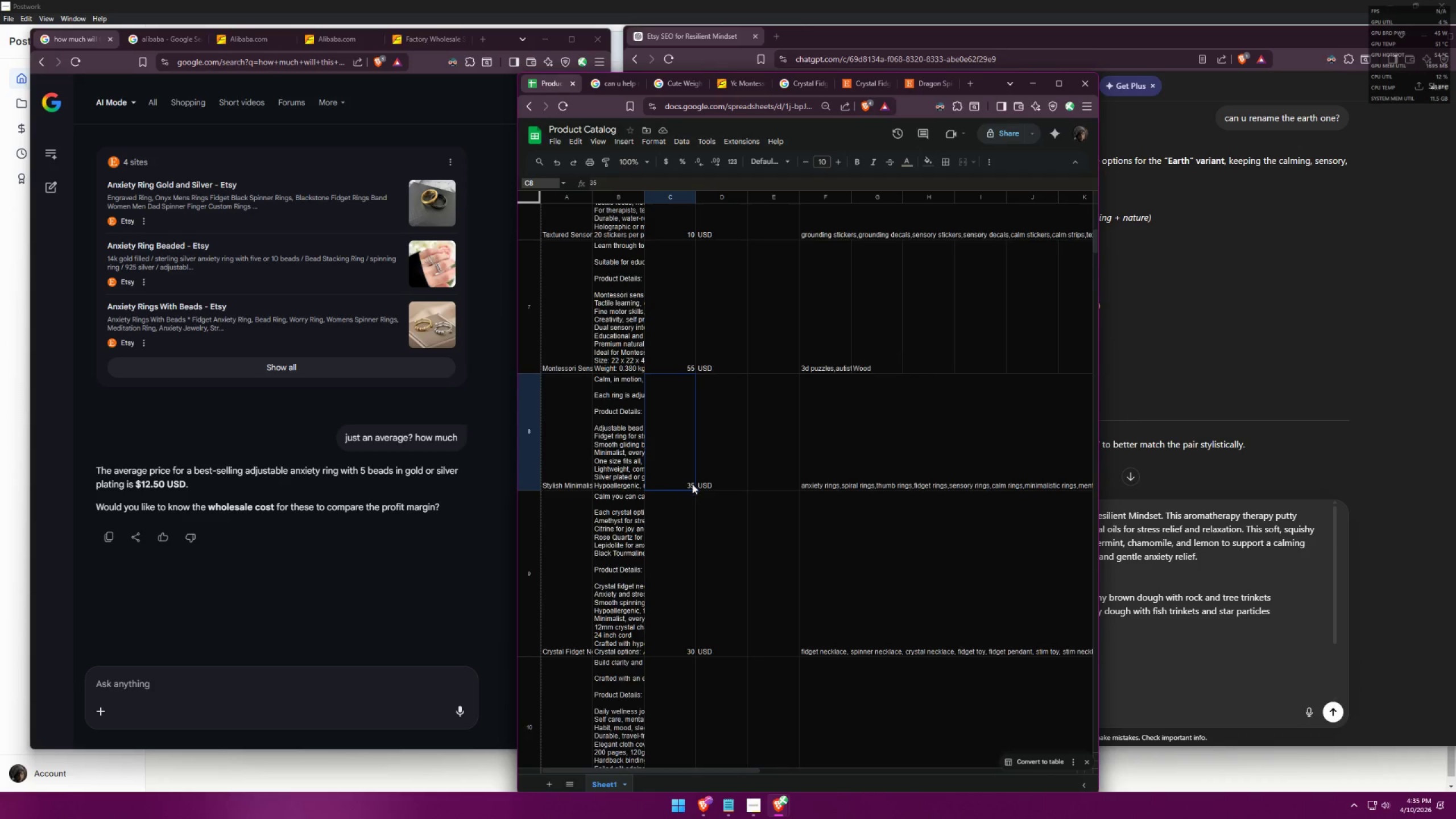 
double_click([693, 482])
 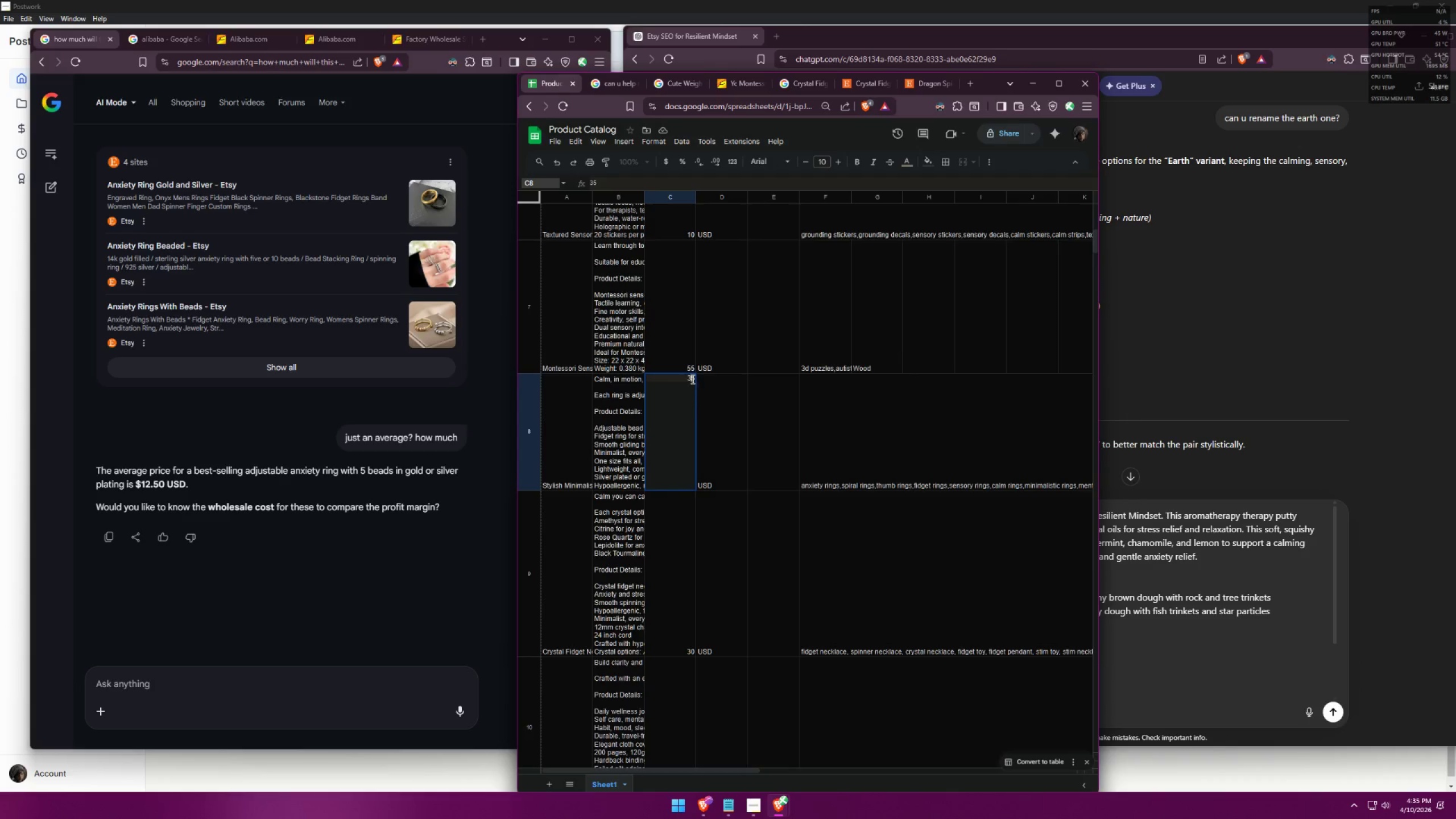 
key(Backspace)
 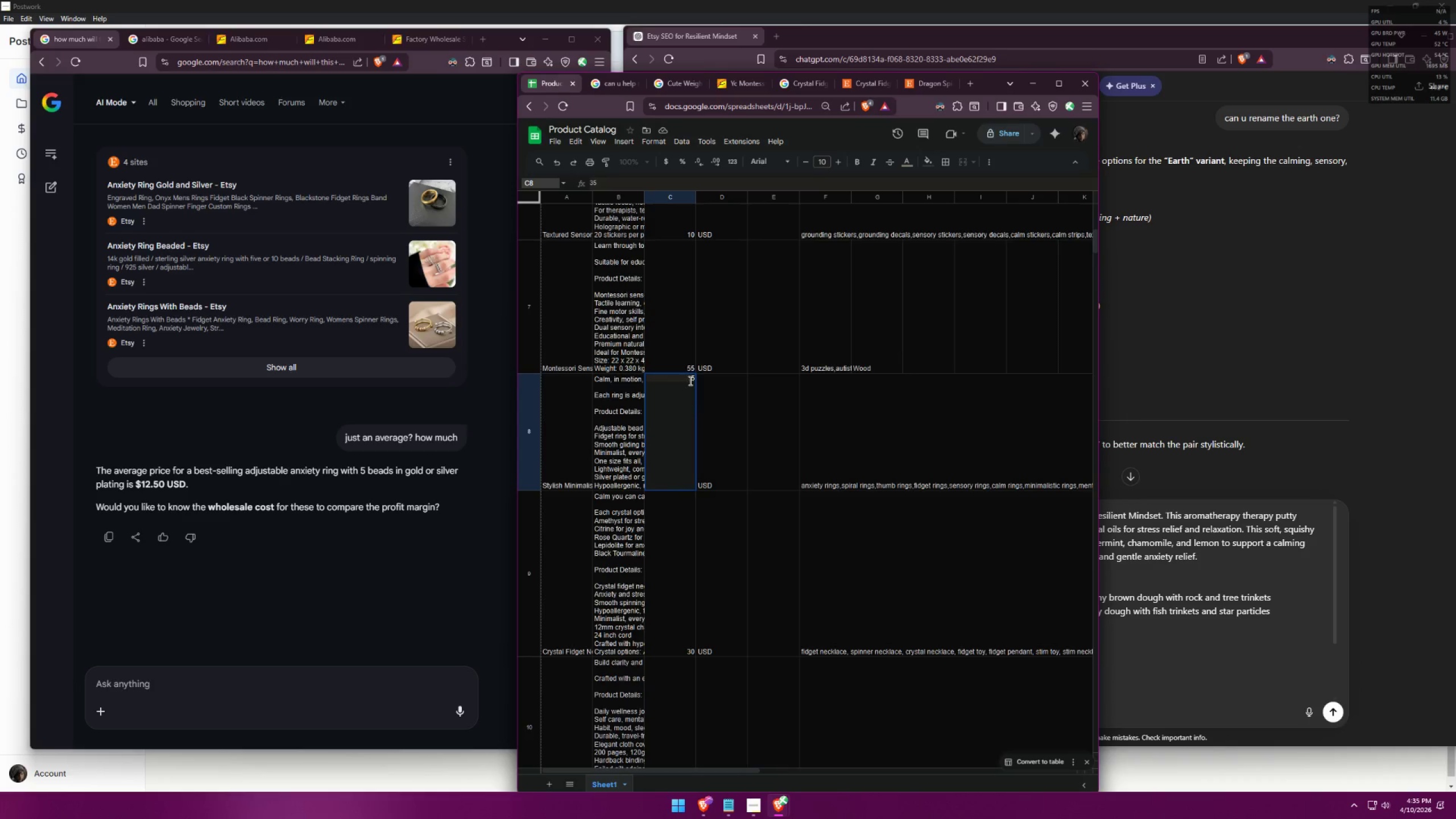 
key(1)
 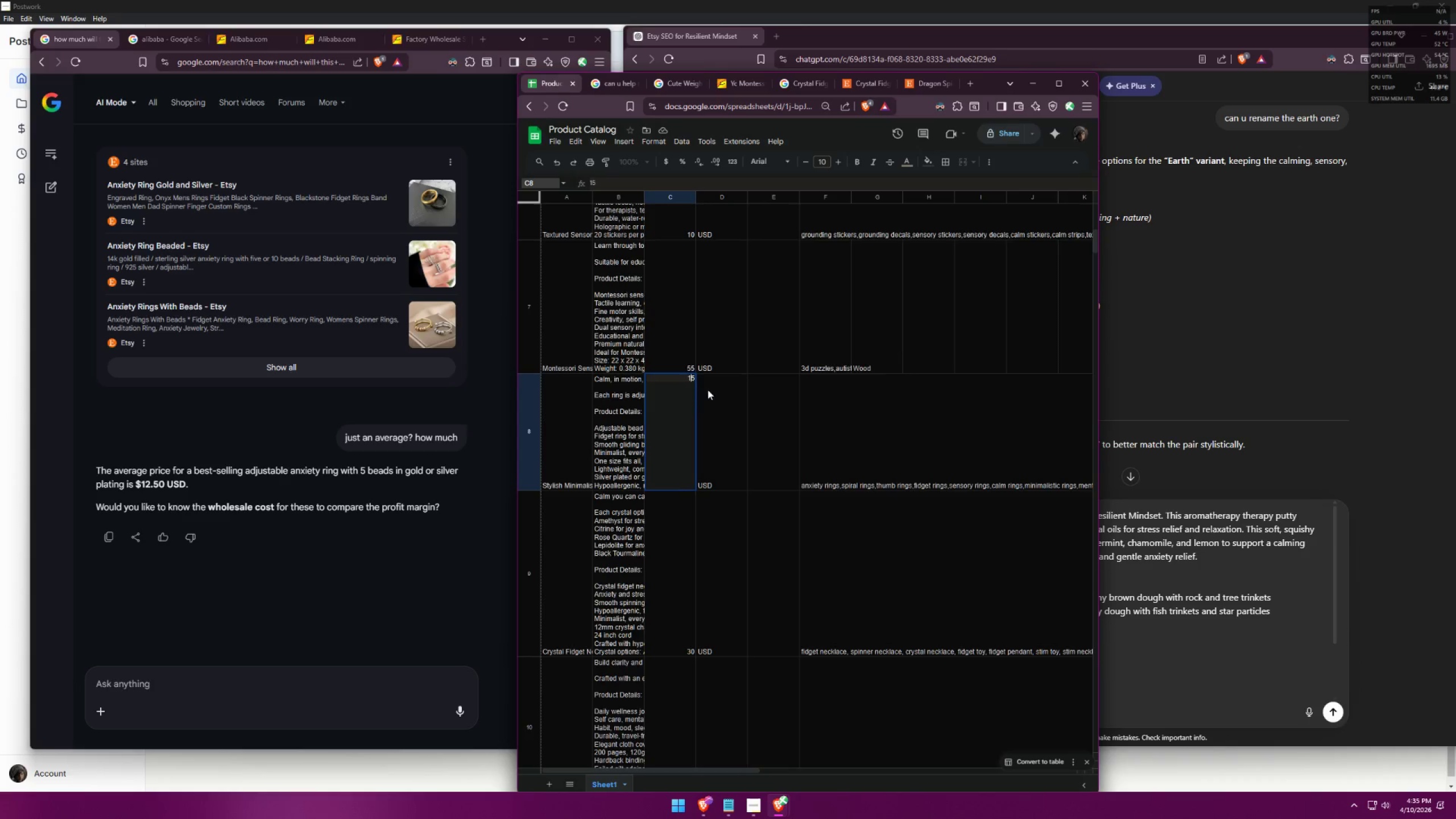 
left_click([813, 421])
 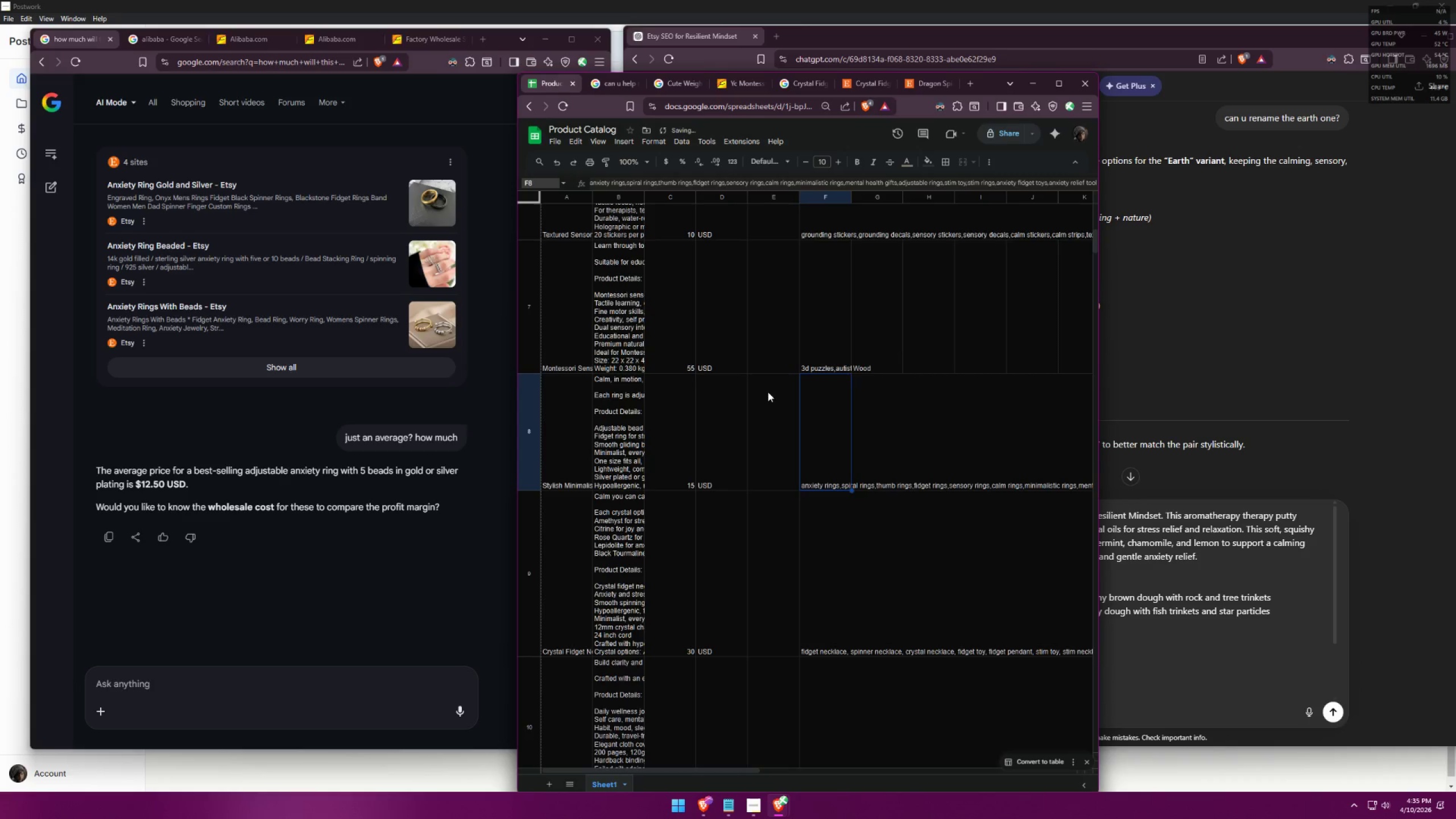 
left_click([556, 446])
 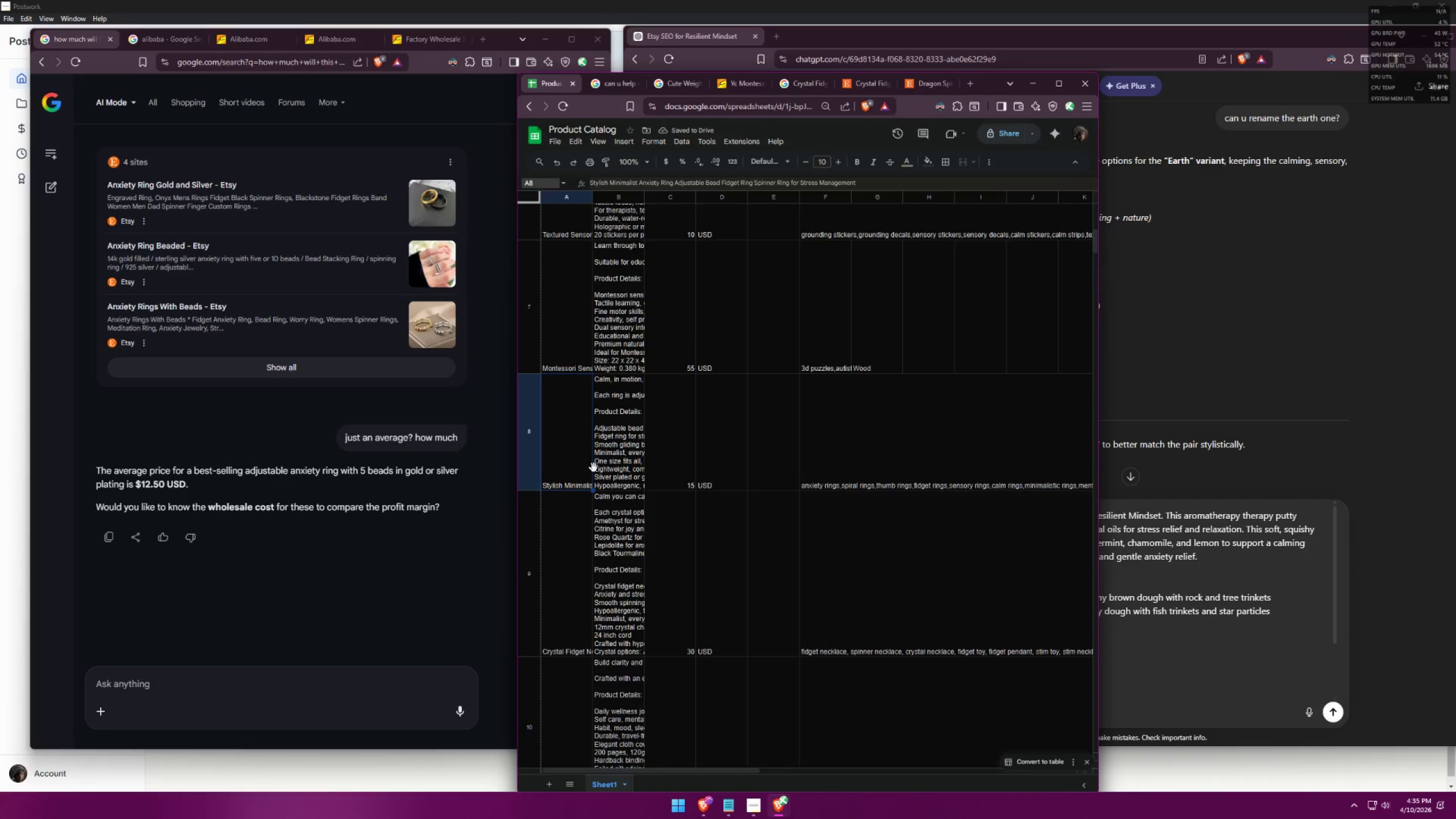 
left_click([571, 568])
 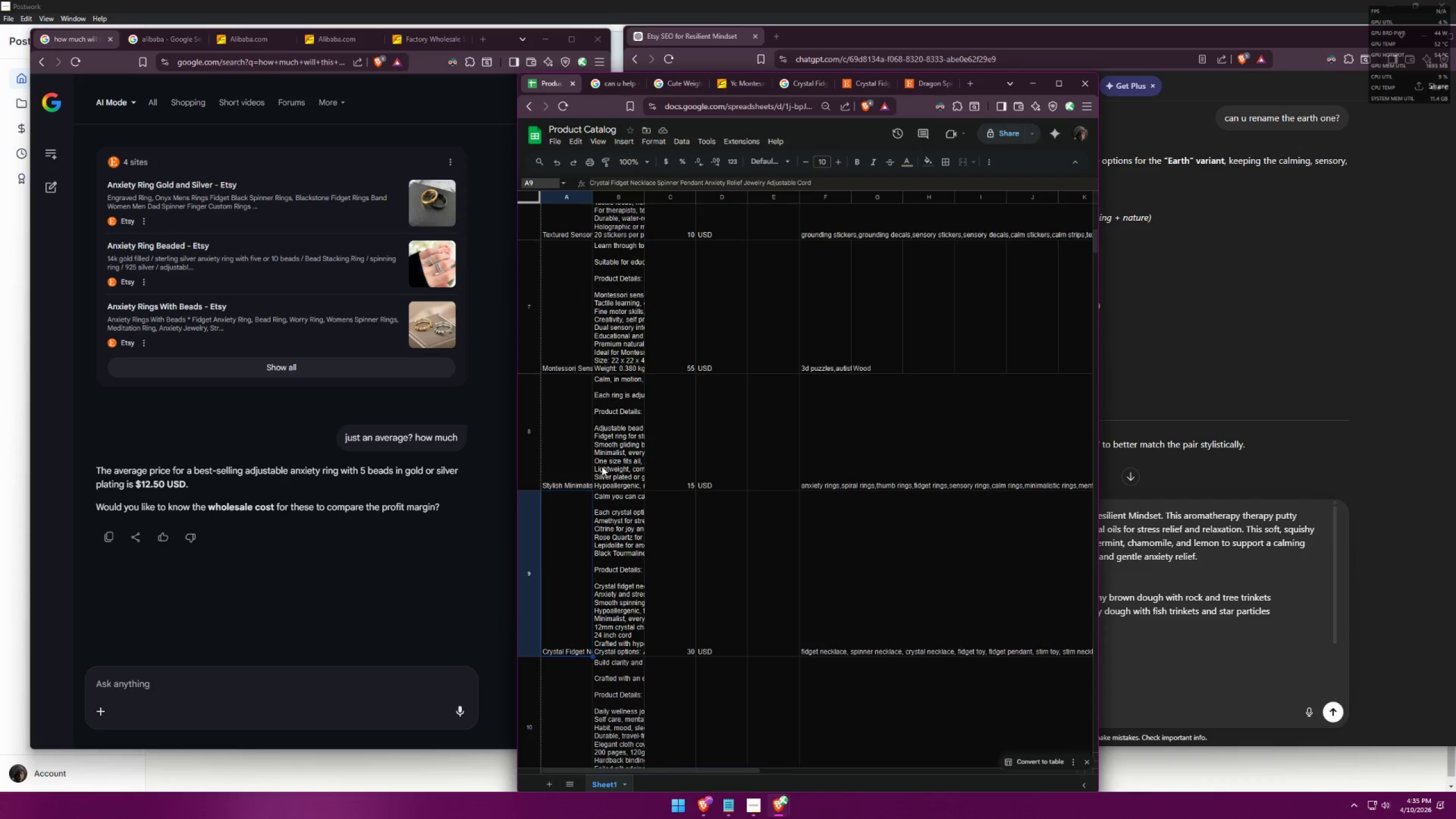 
double_click([608, 460])
 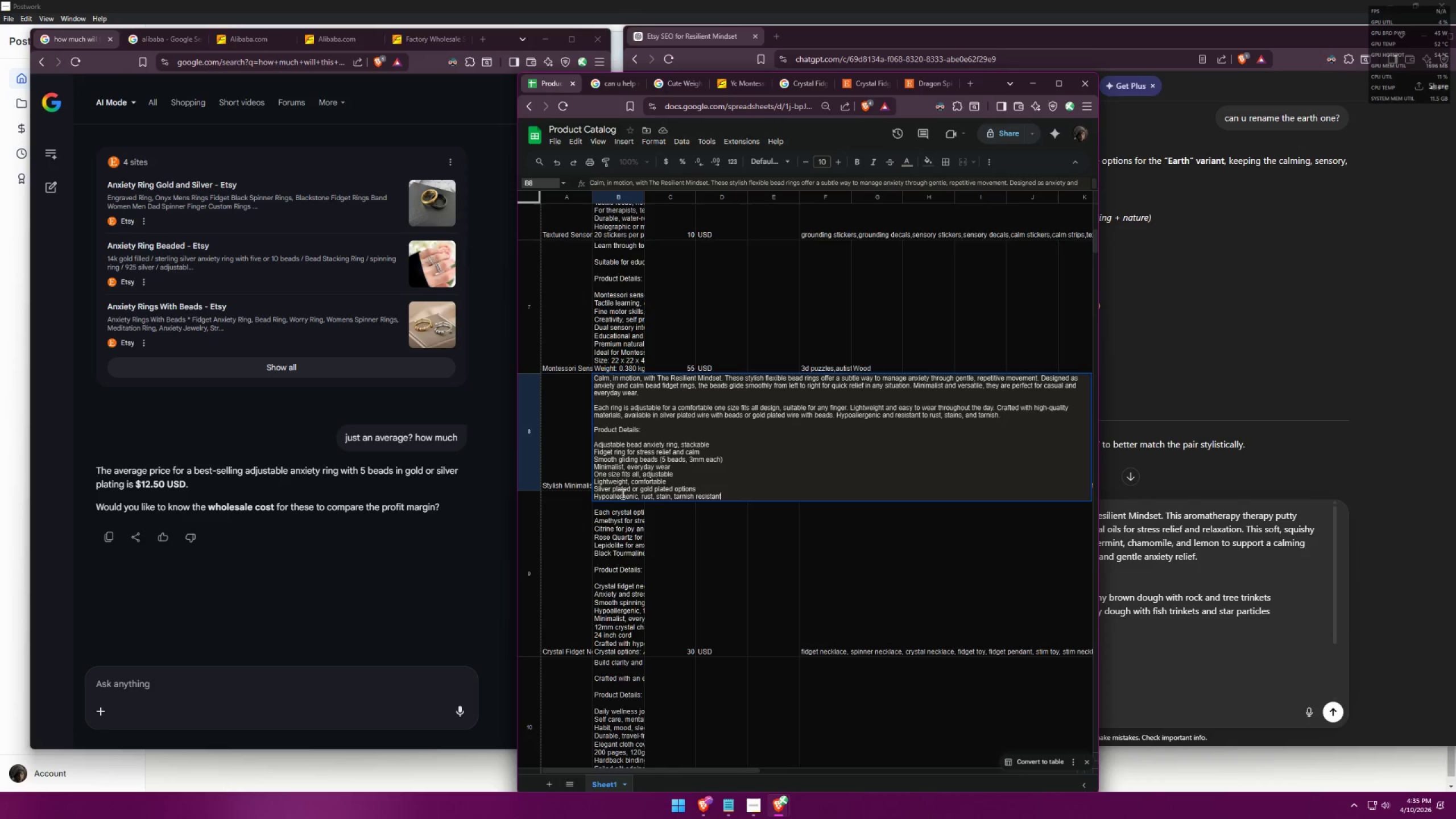 
left_click([560, 469])
 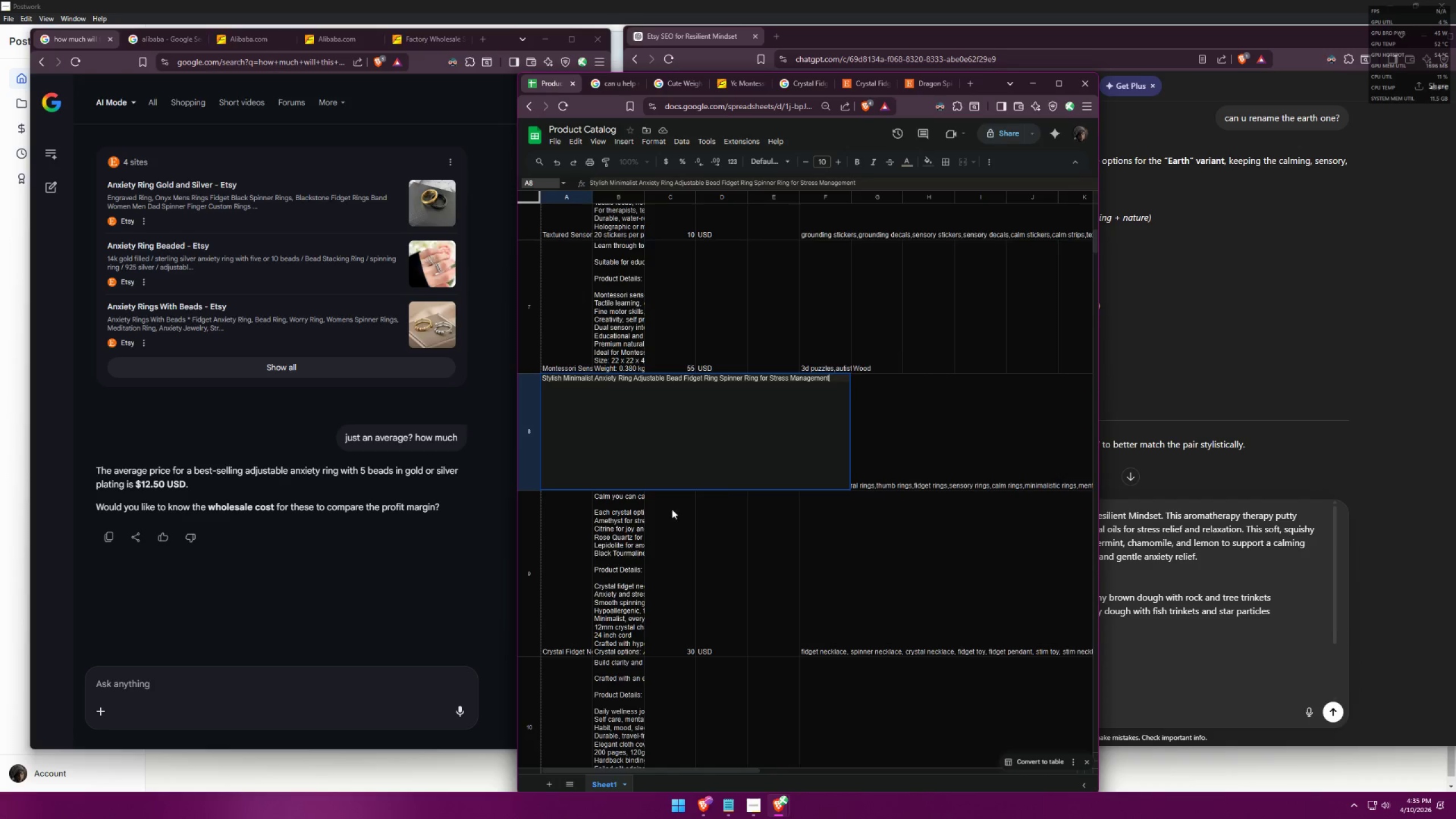 
left_click([696, 520])
 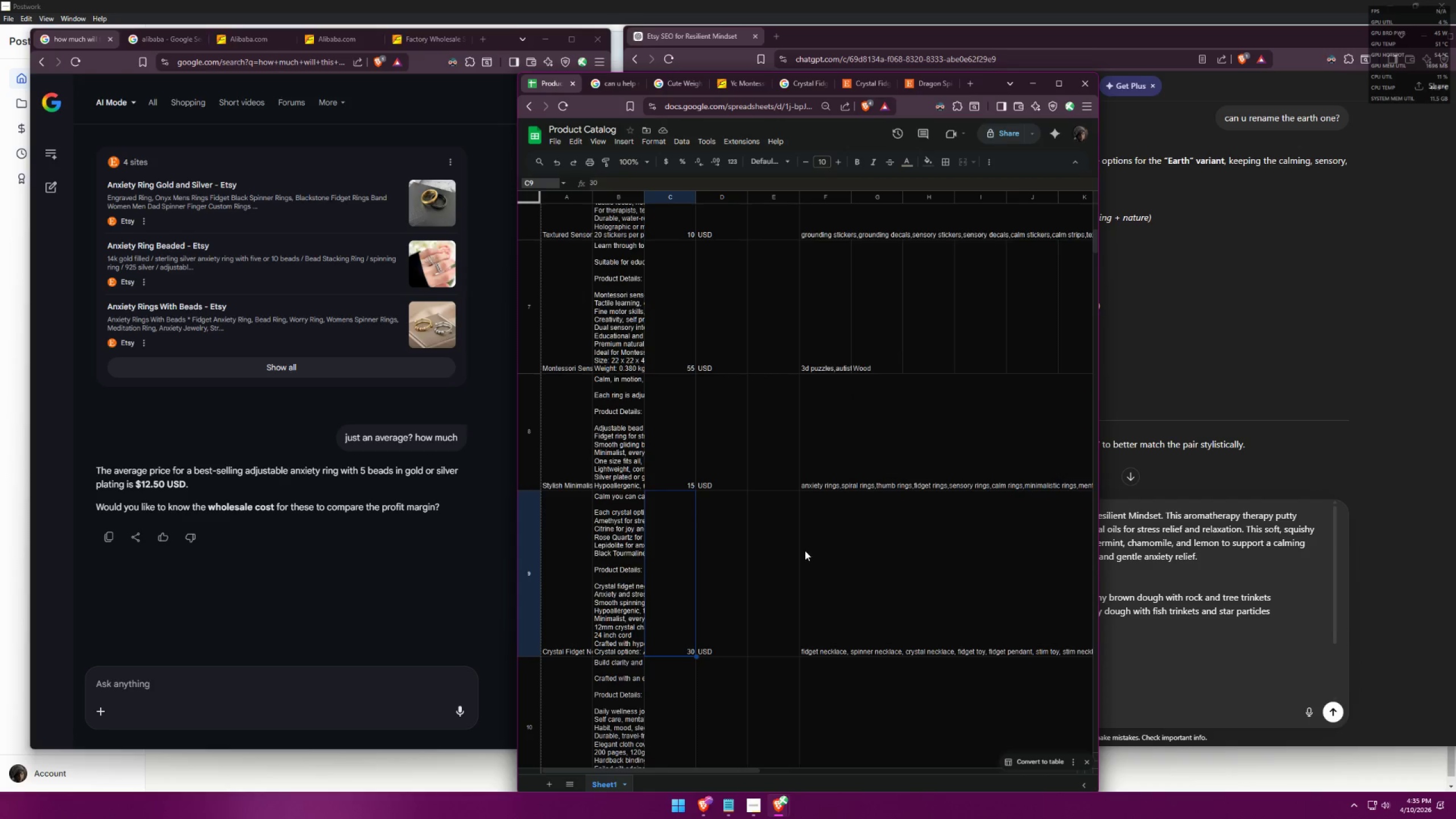 
left_click([756, 542])
 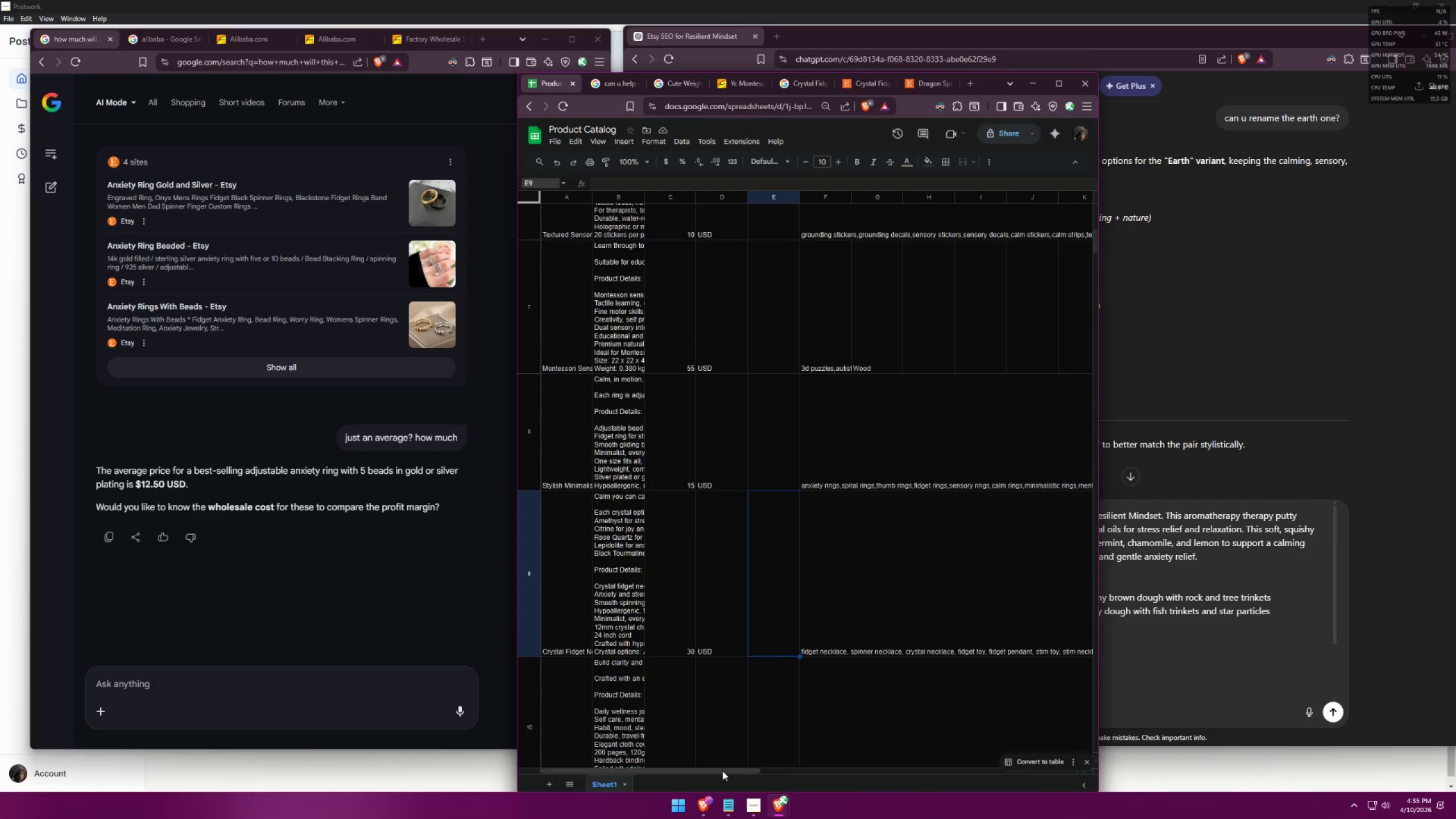 
left_click([853, 473])
 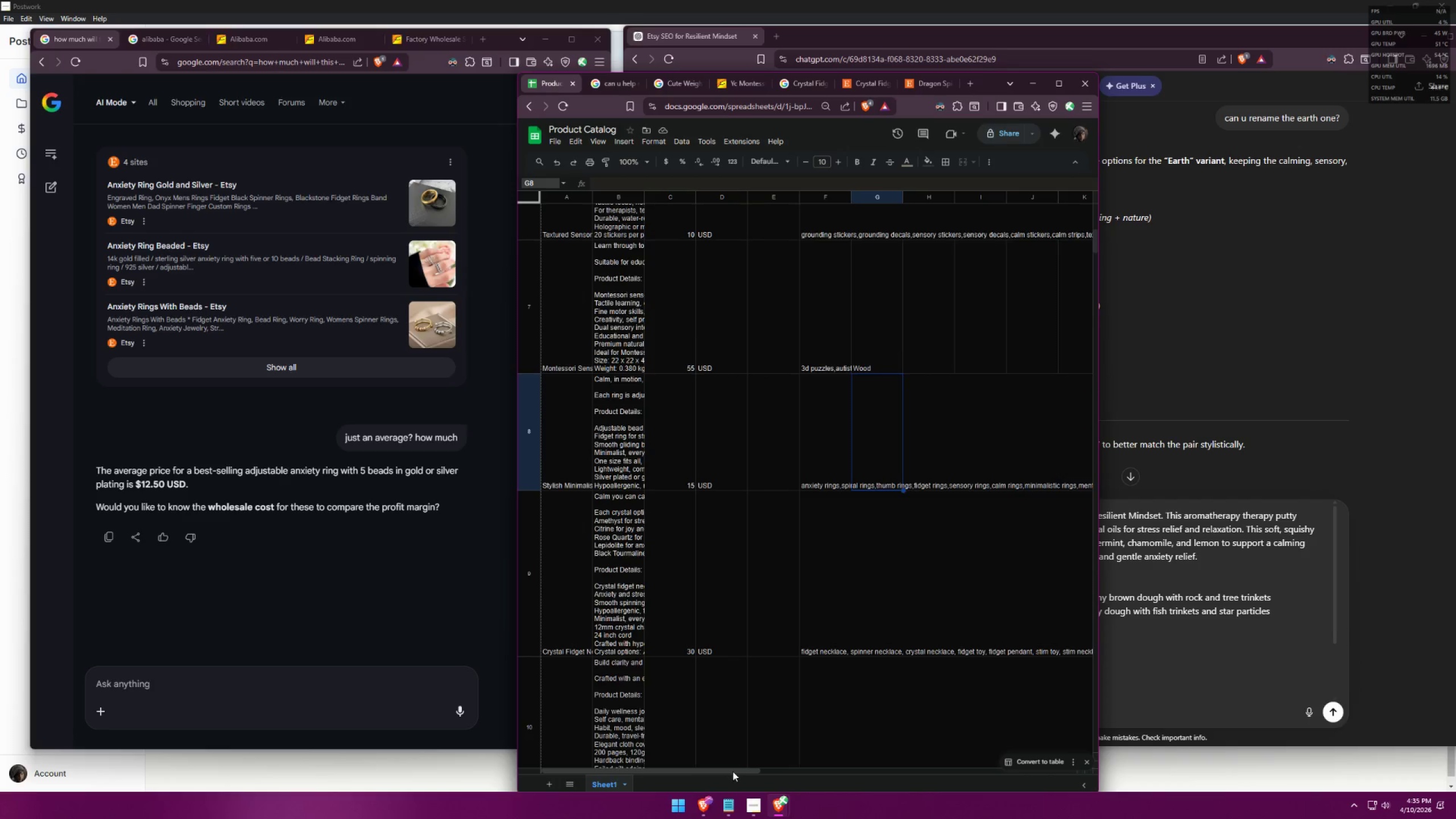 
left_click_drag(start_coordinate=[735, 769], to_coordinate=[792, 733])
 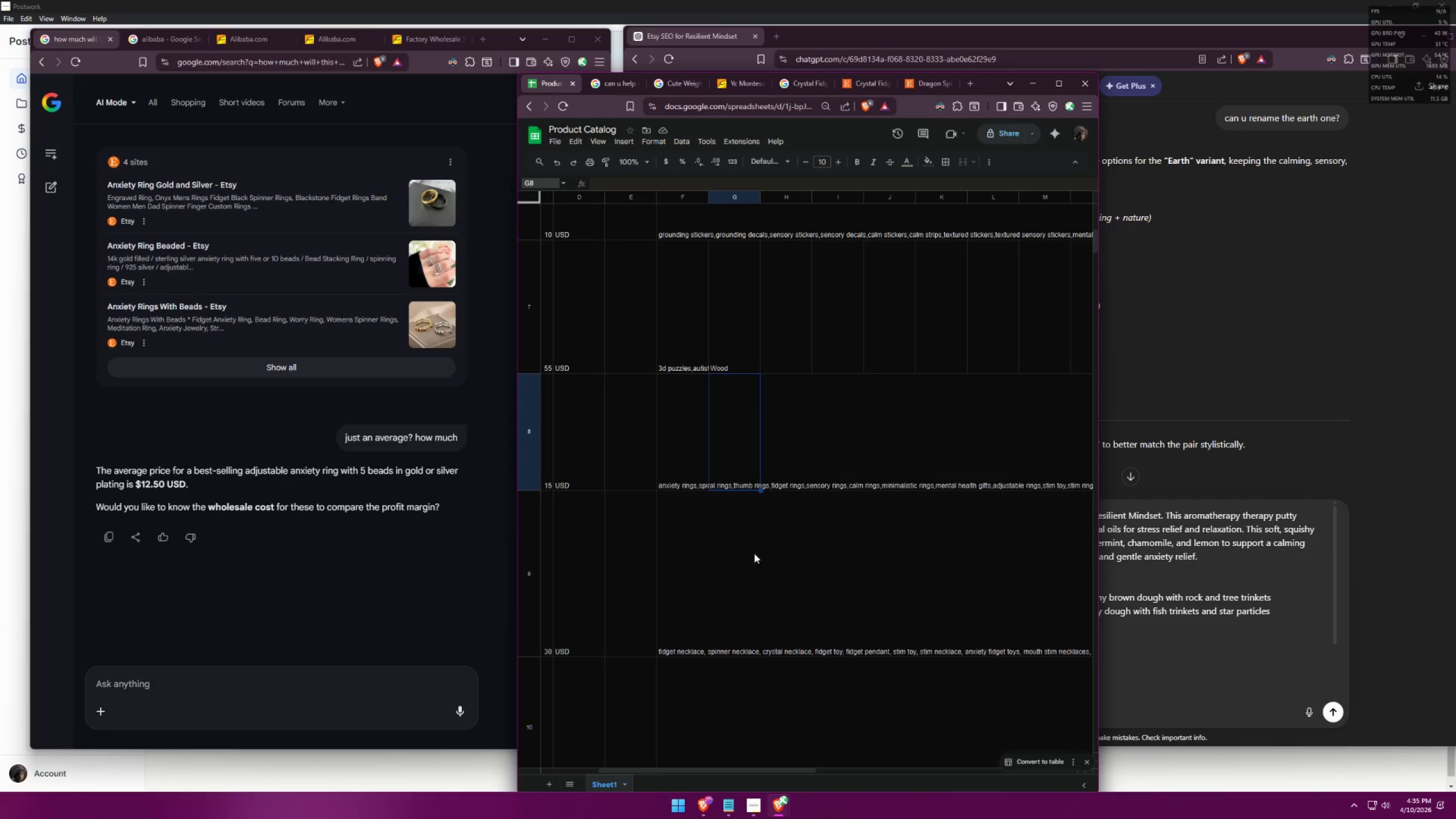 
double_click([754, 553])
 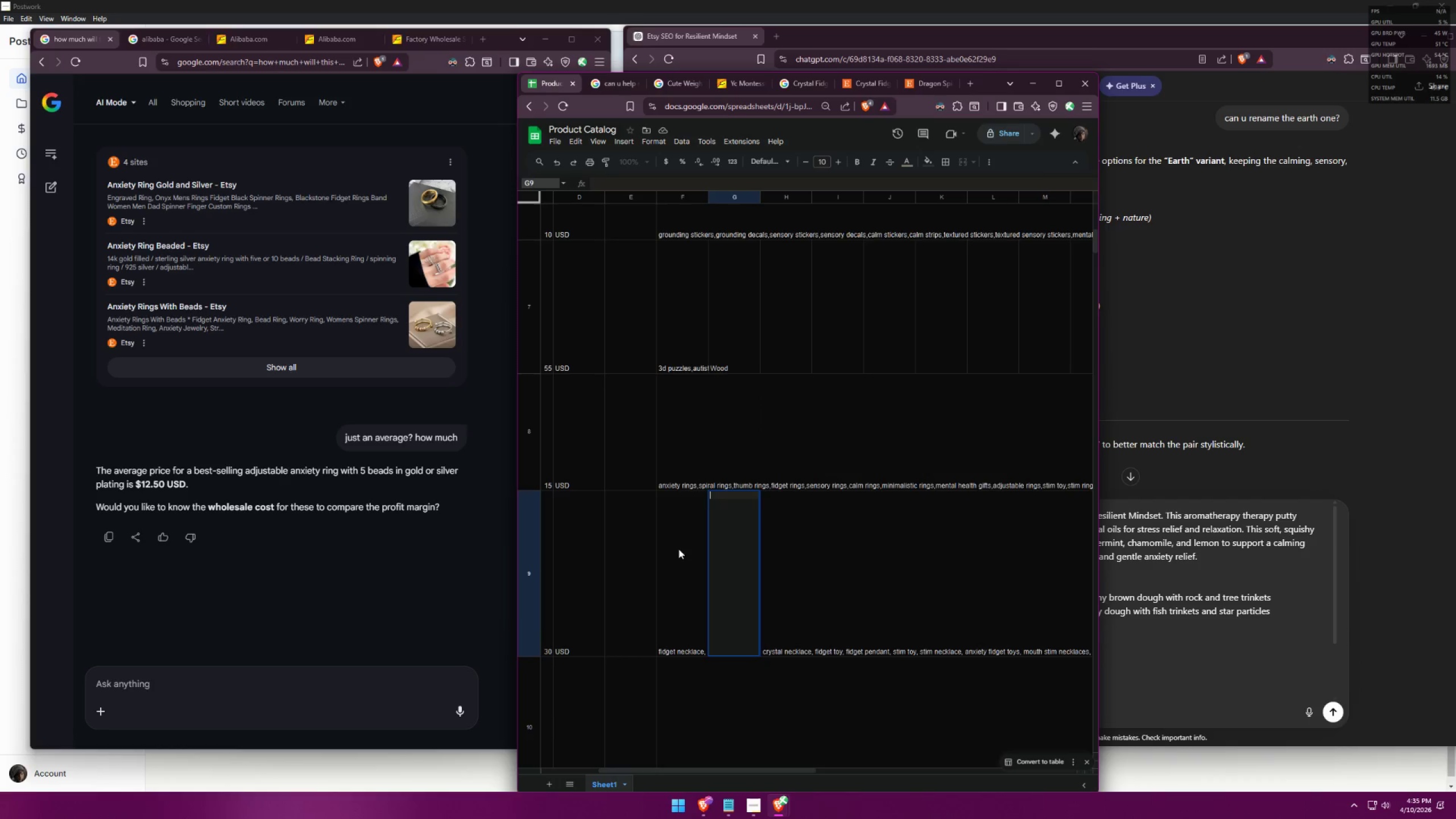 
double_click([677, 548])
 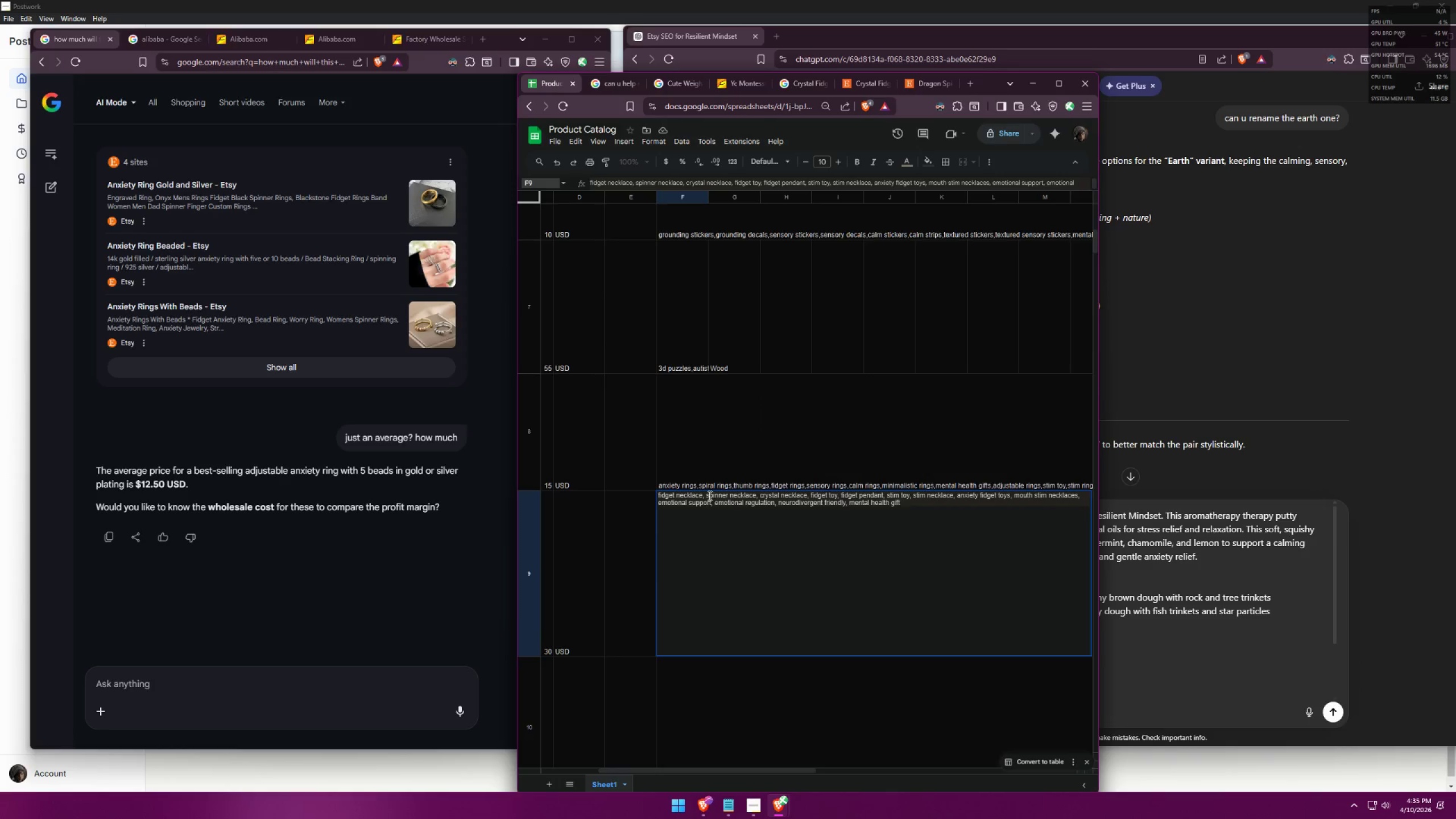 
left_click([706, 494])
 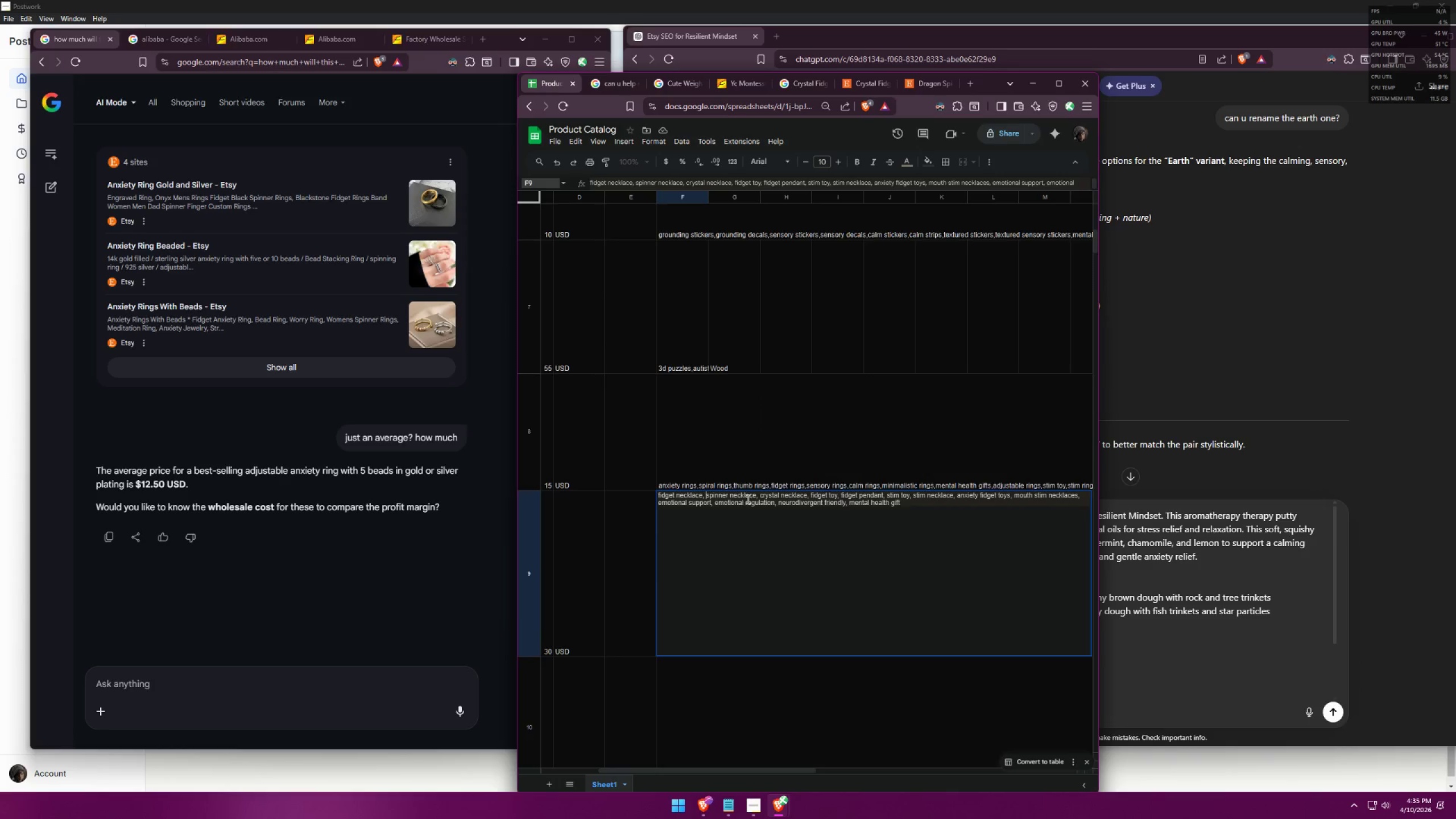 
key(Backspace)
 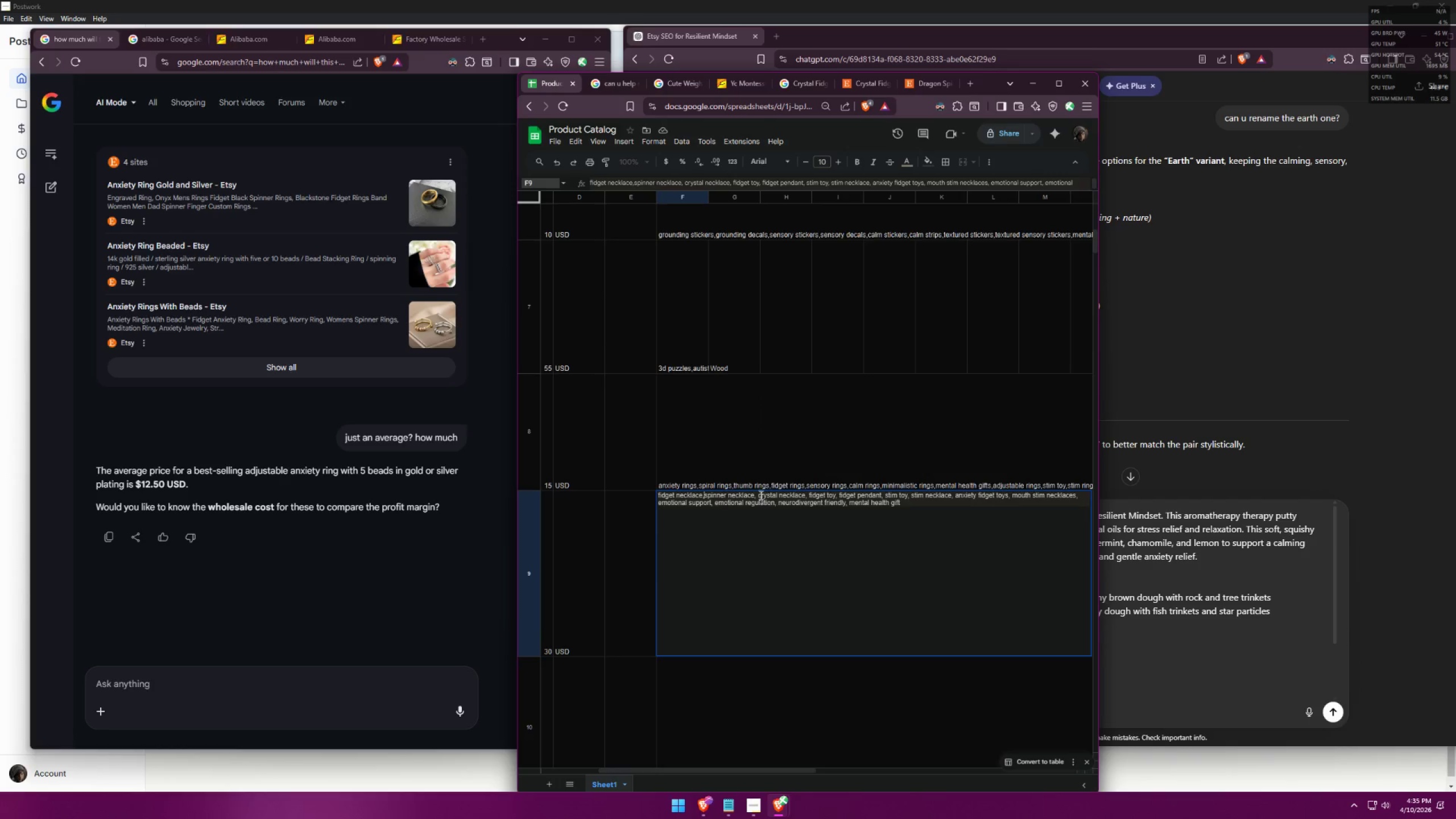 
left_click([759, 494])
 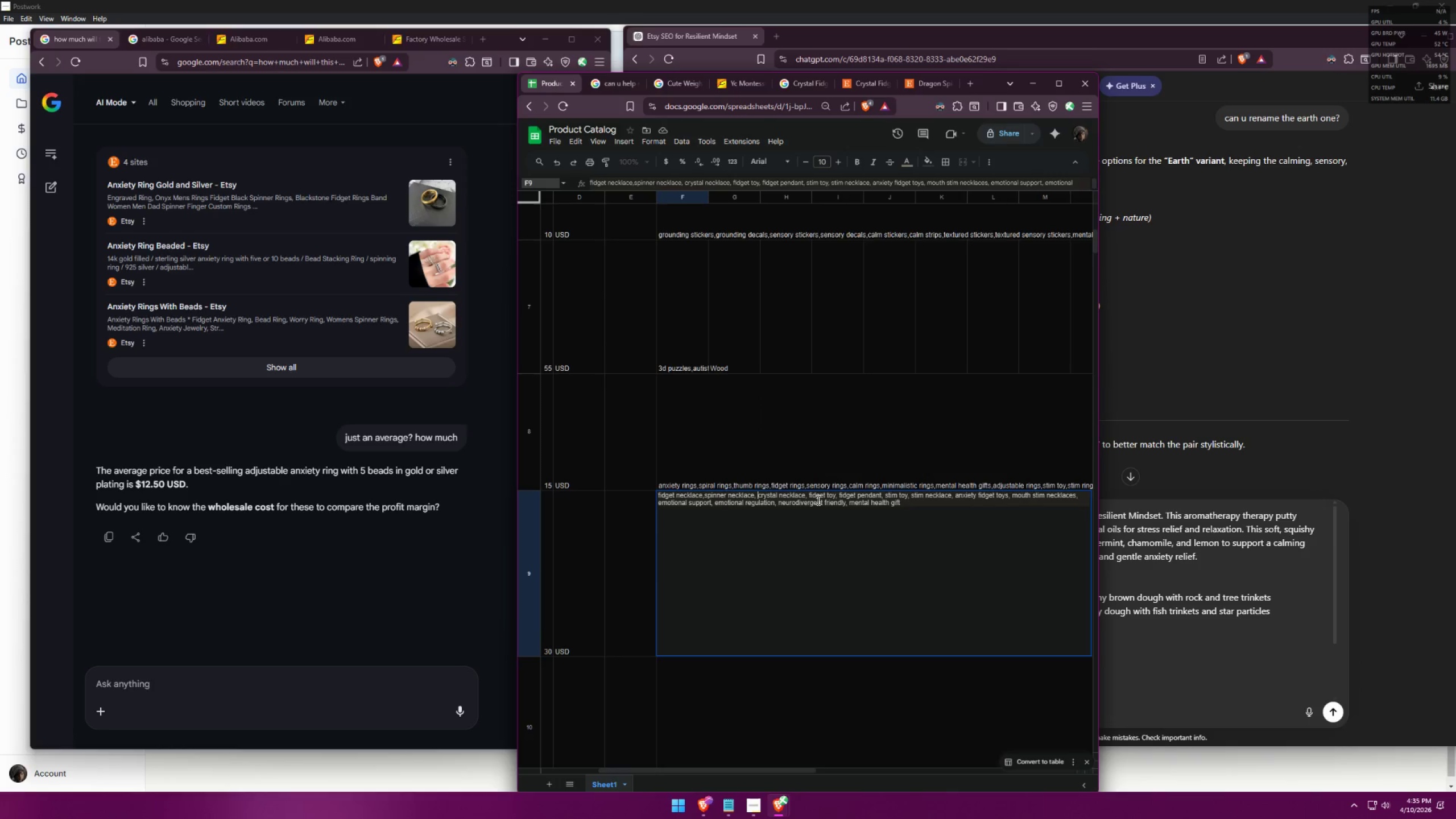 
key(Backspace)
 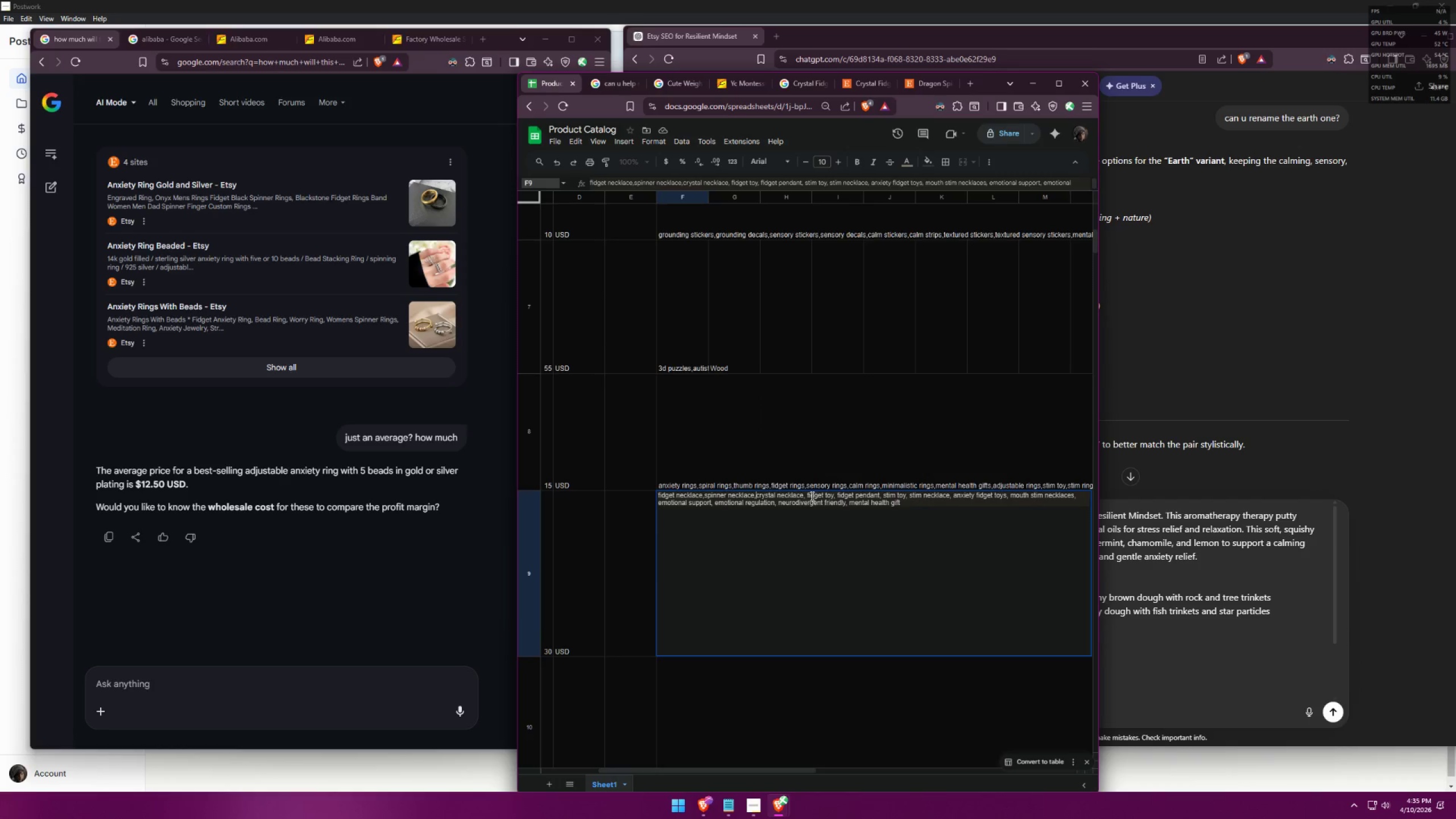 
left_click([808, 494])
 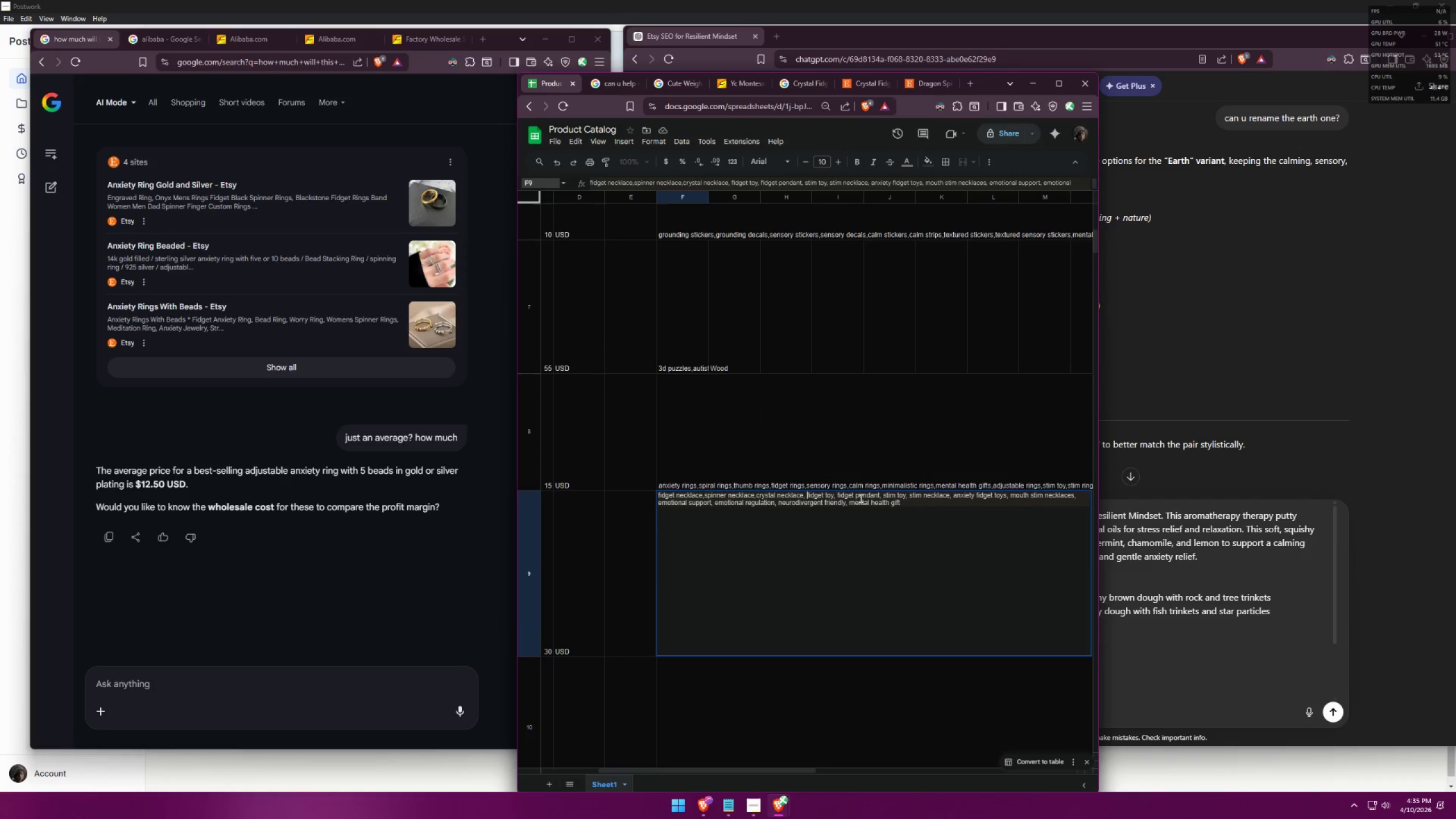 
key(Backspace)
 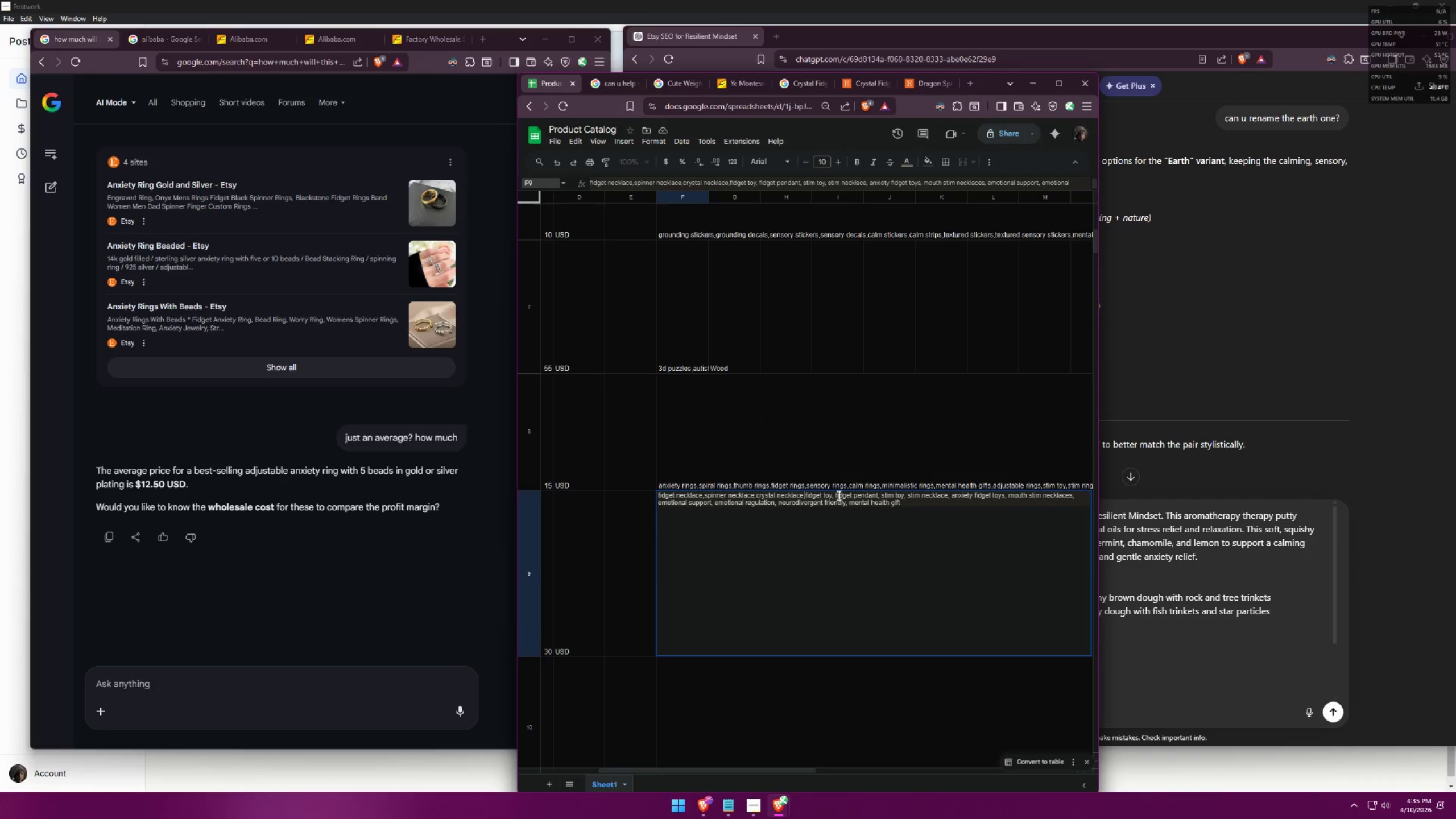 
left_click([836, 495])
 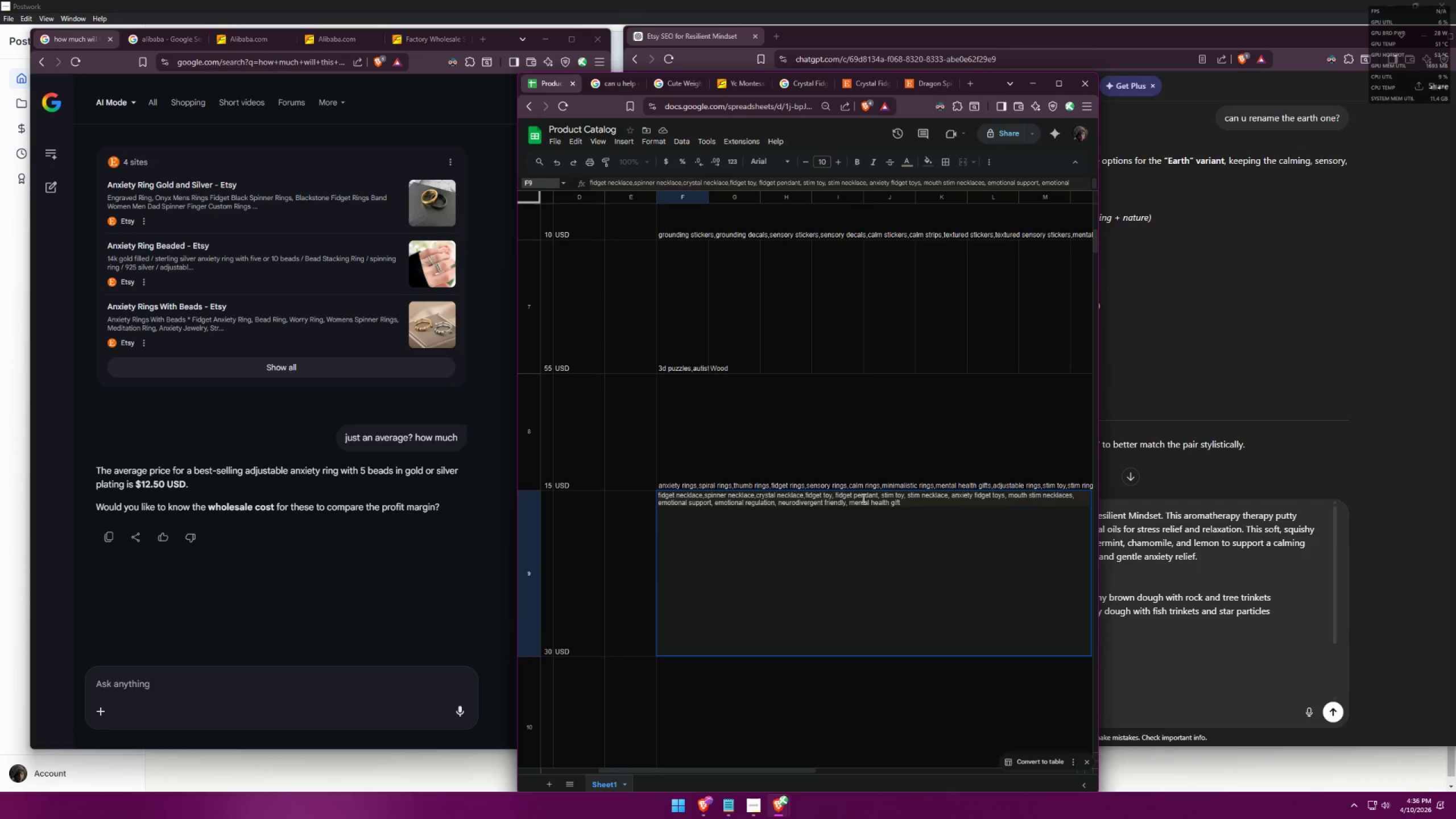 
key(Backspace)
 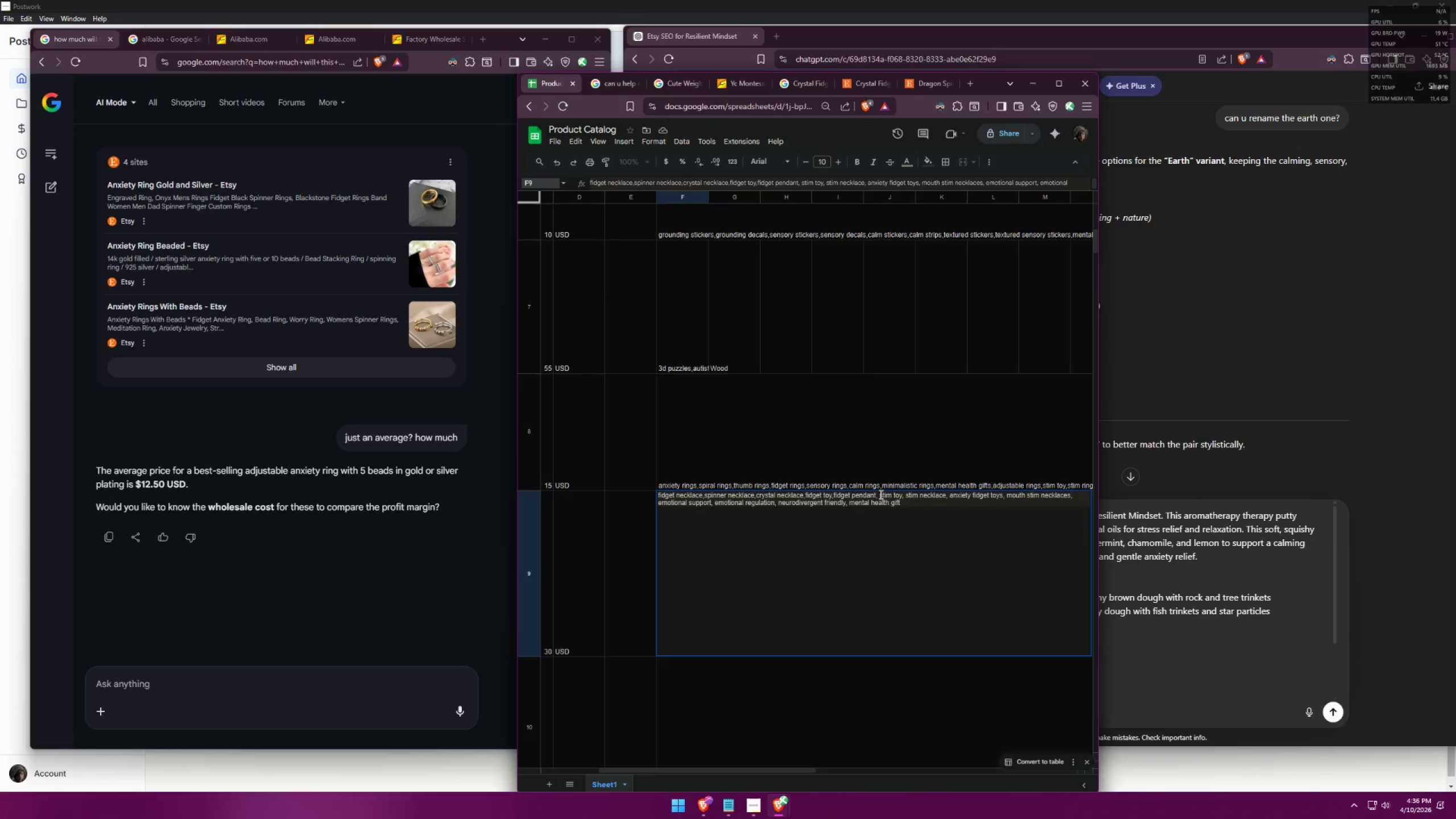 
key(Backspace)
 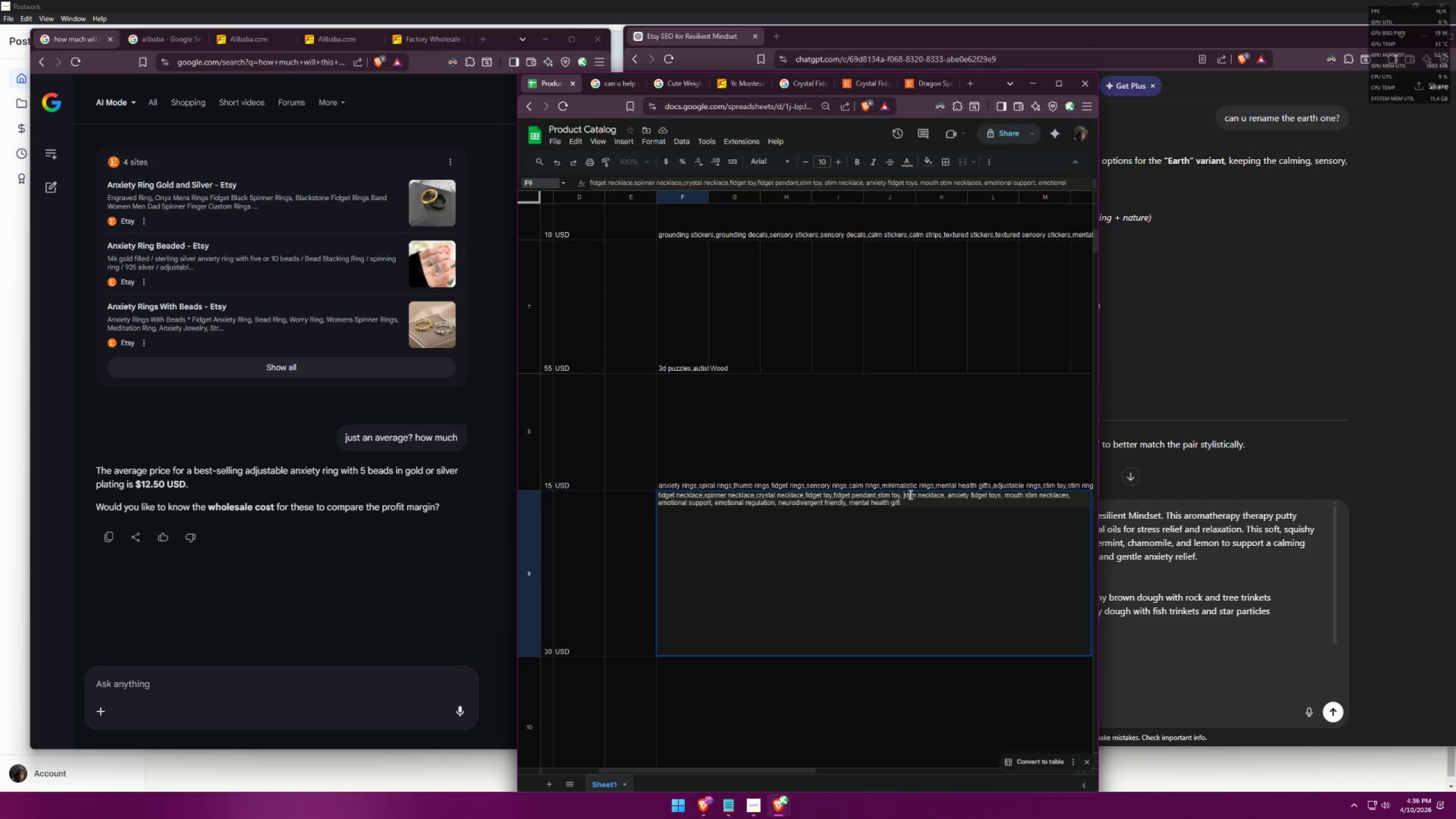 
key(Backspace)
 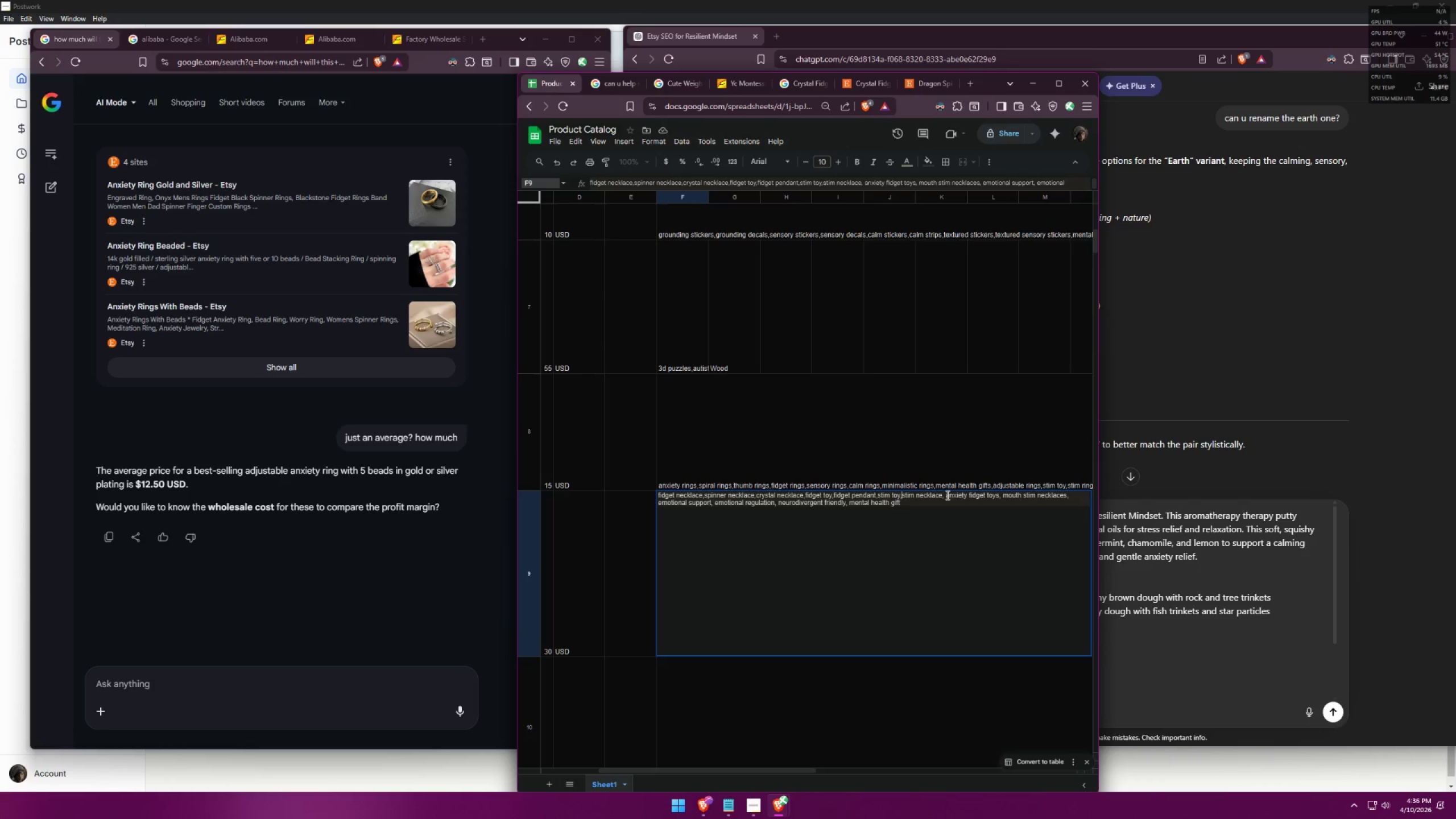 
key(Backspace)
 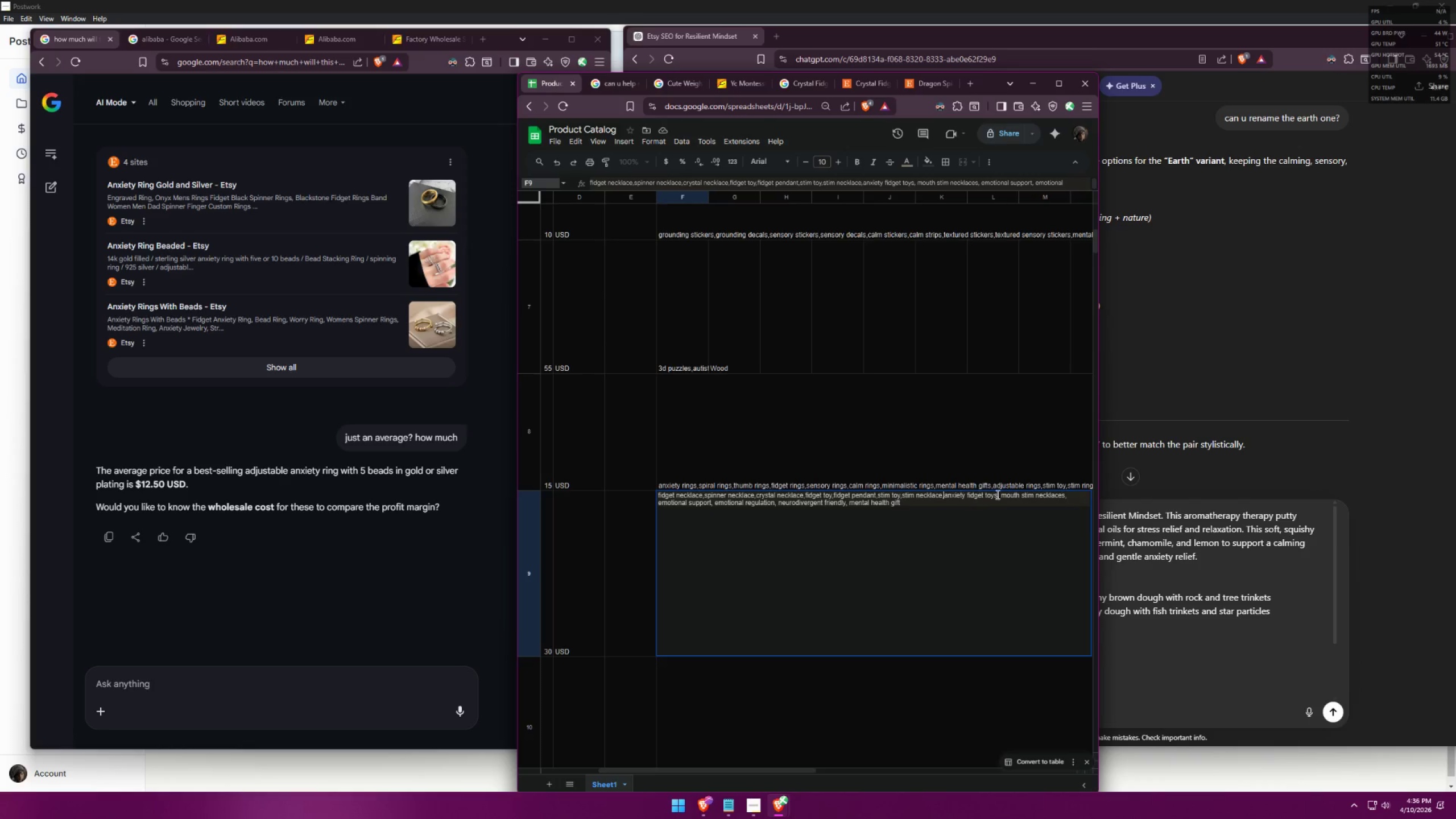 
left_click([1002, 493])
 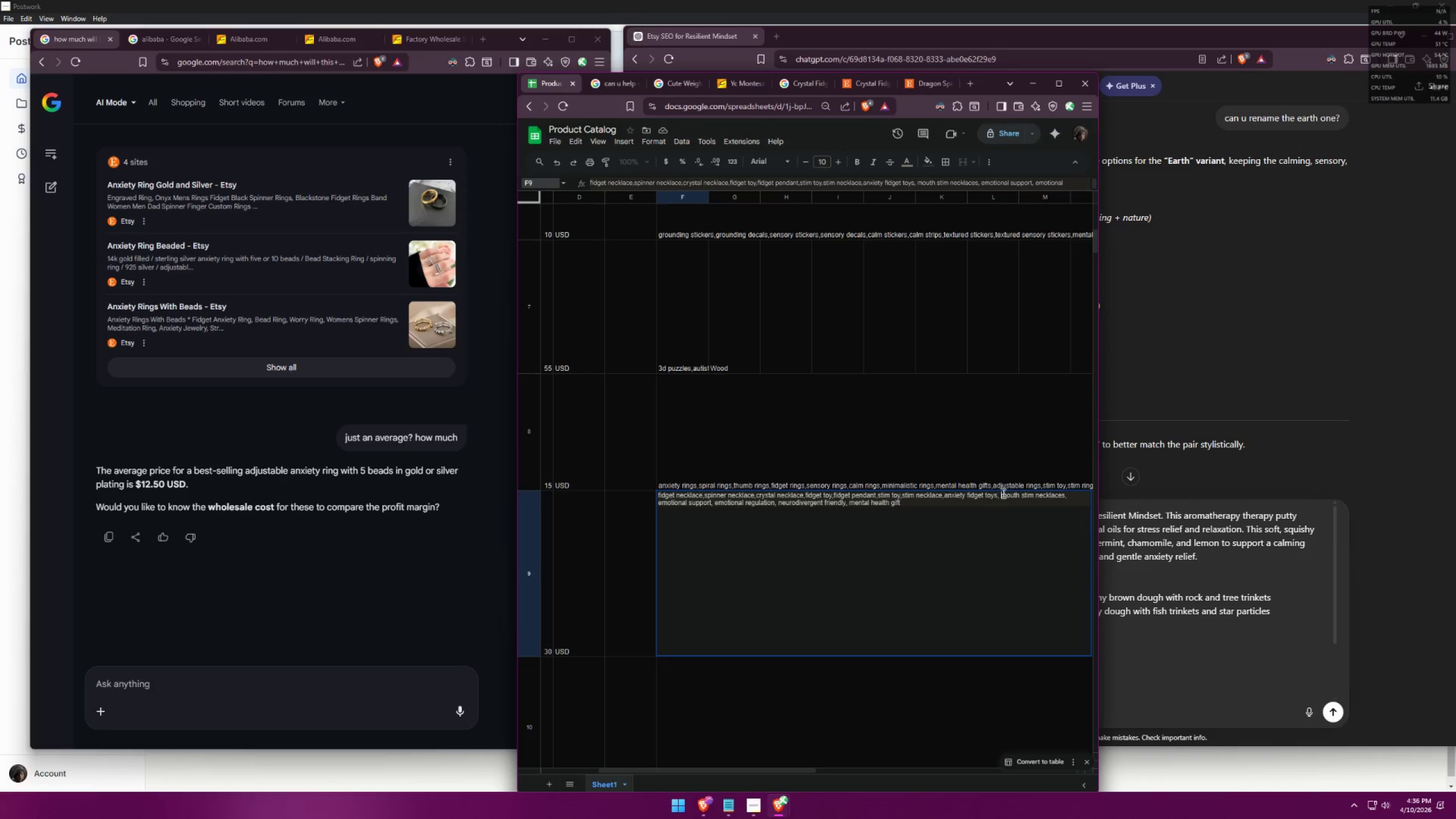 
key(Backspace)
 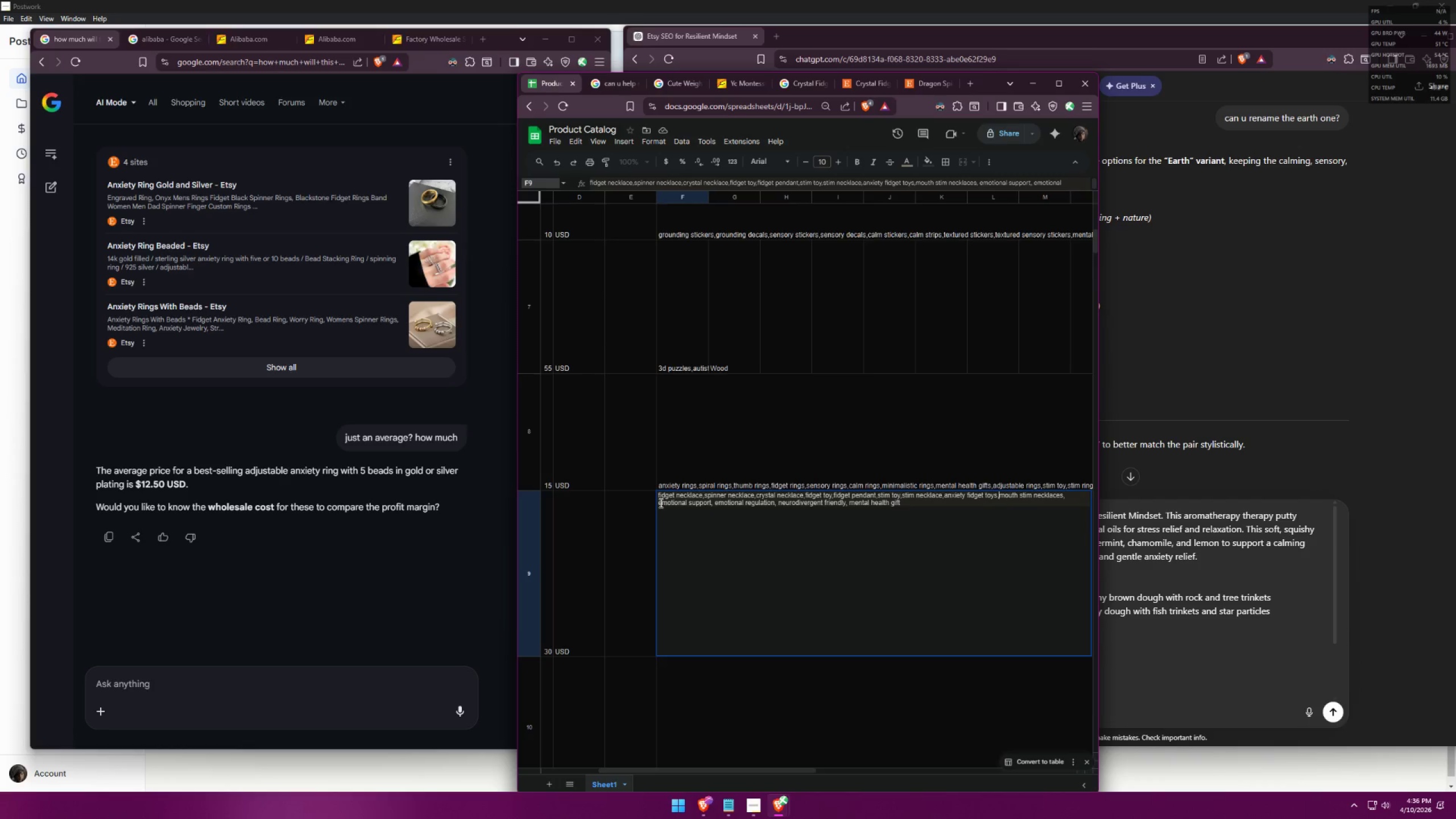 
left_click([659, 503])
 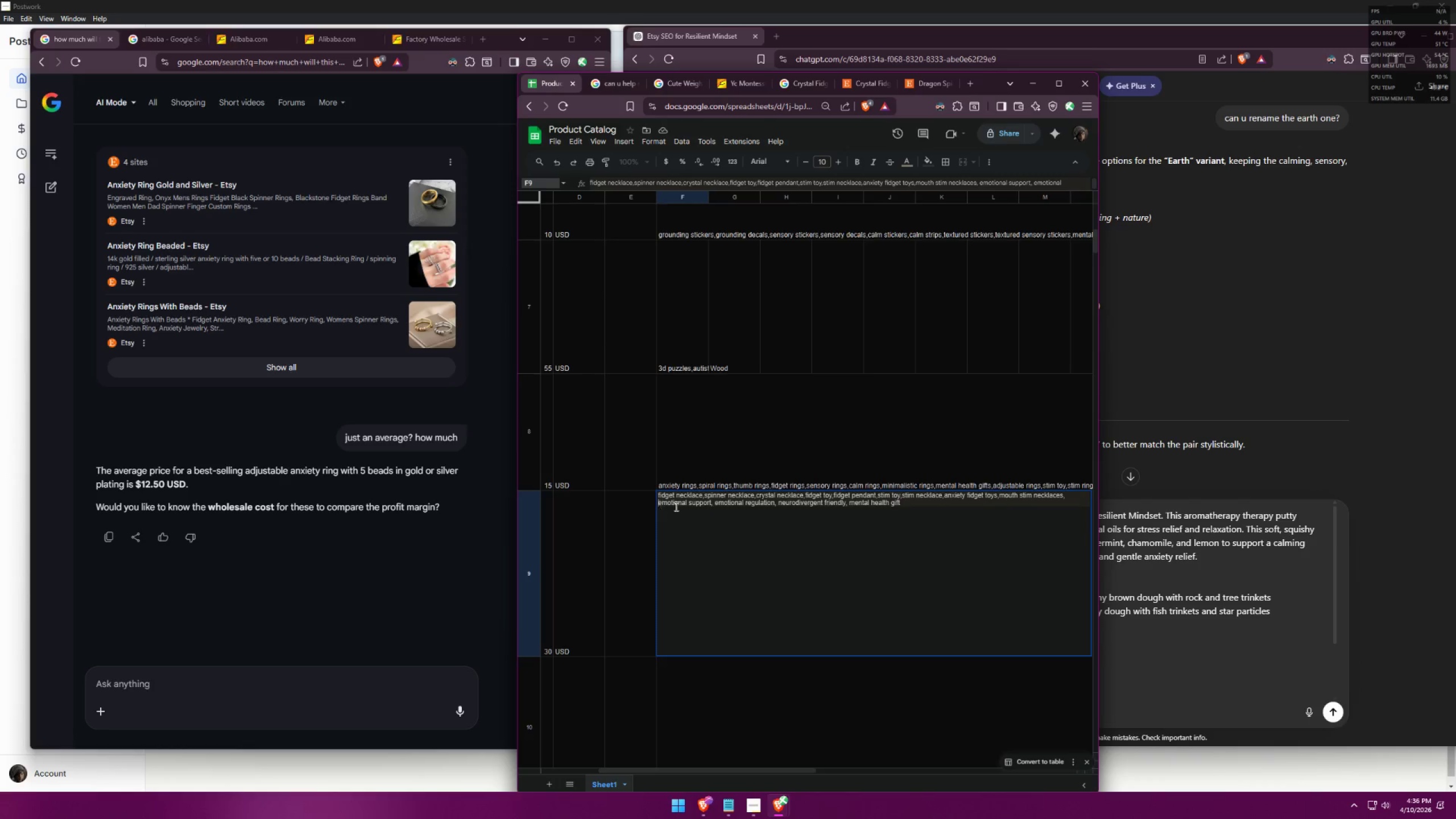 
key(Backspace)
 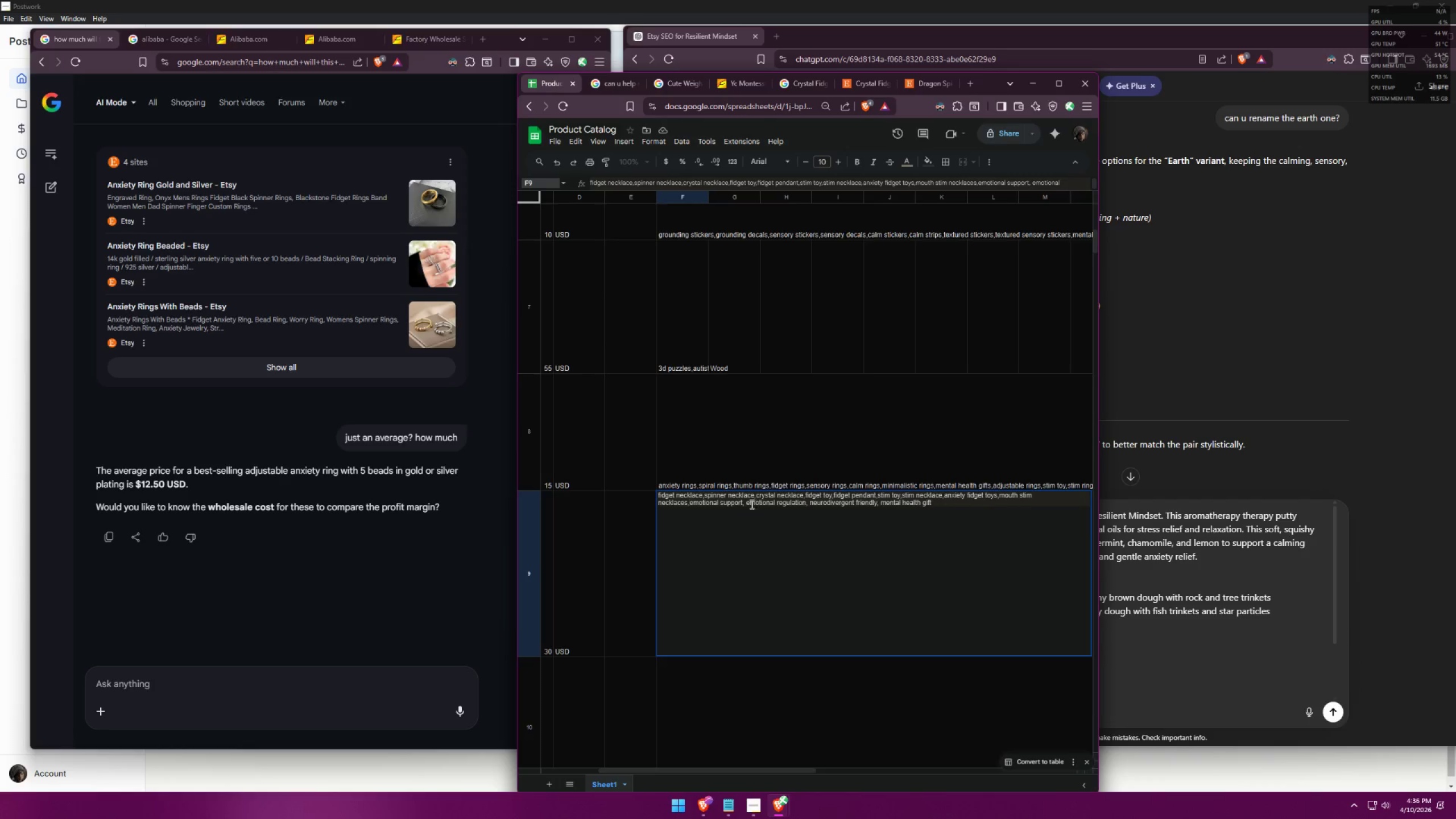 
left_click([745, 503])
 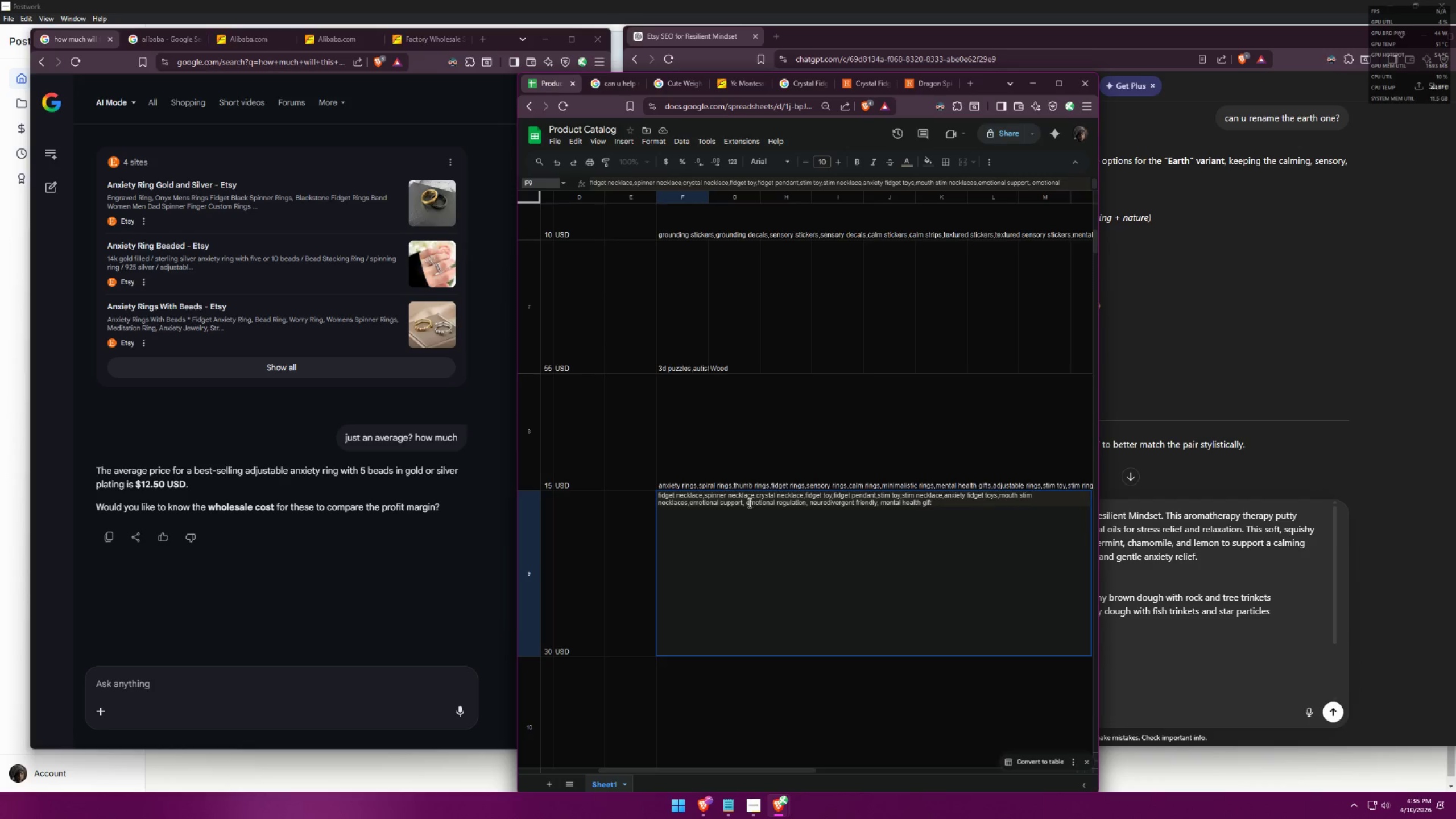 
left_click([746, 503])
 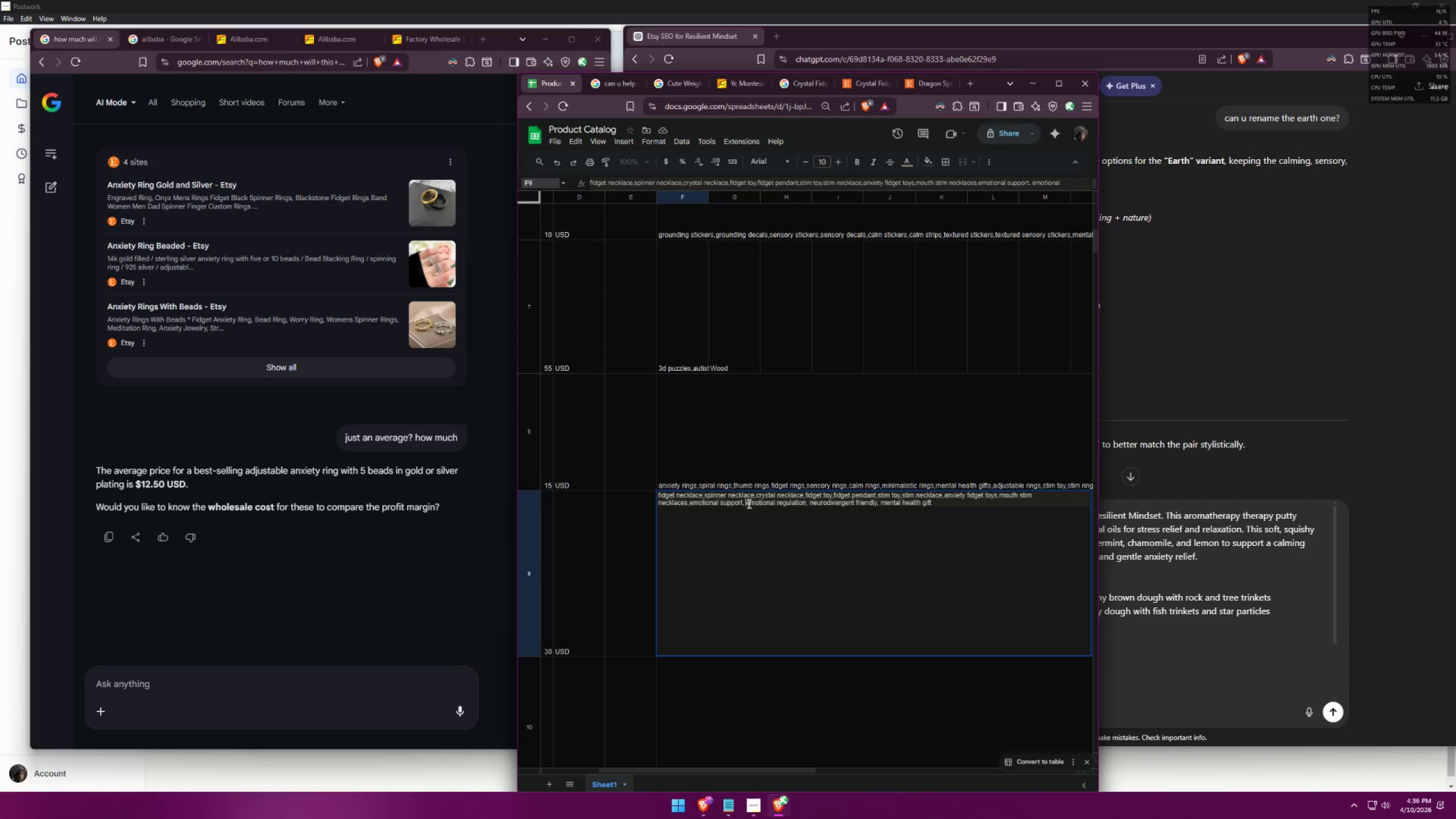 
key(Backspace)
 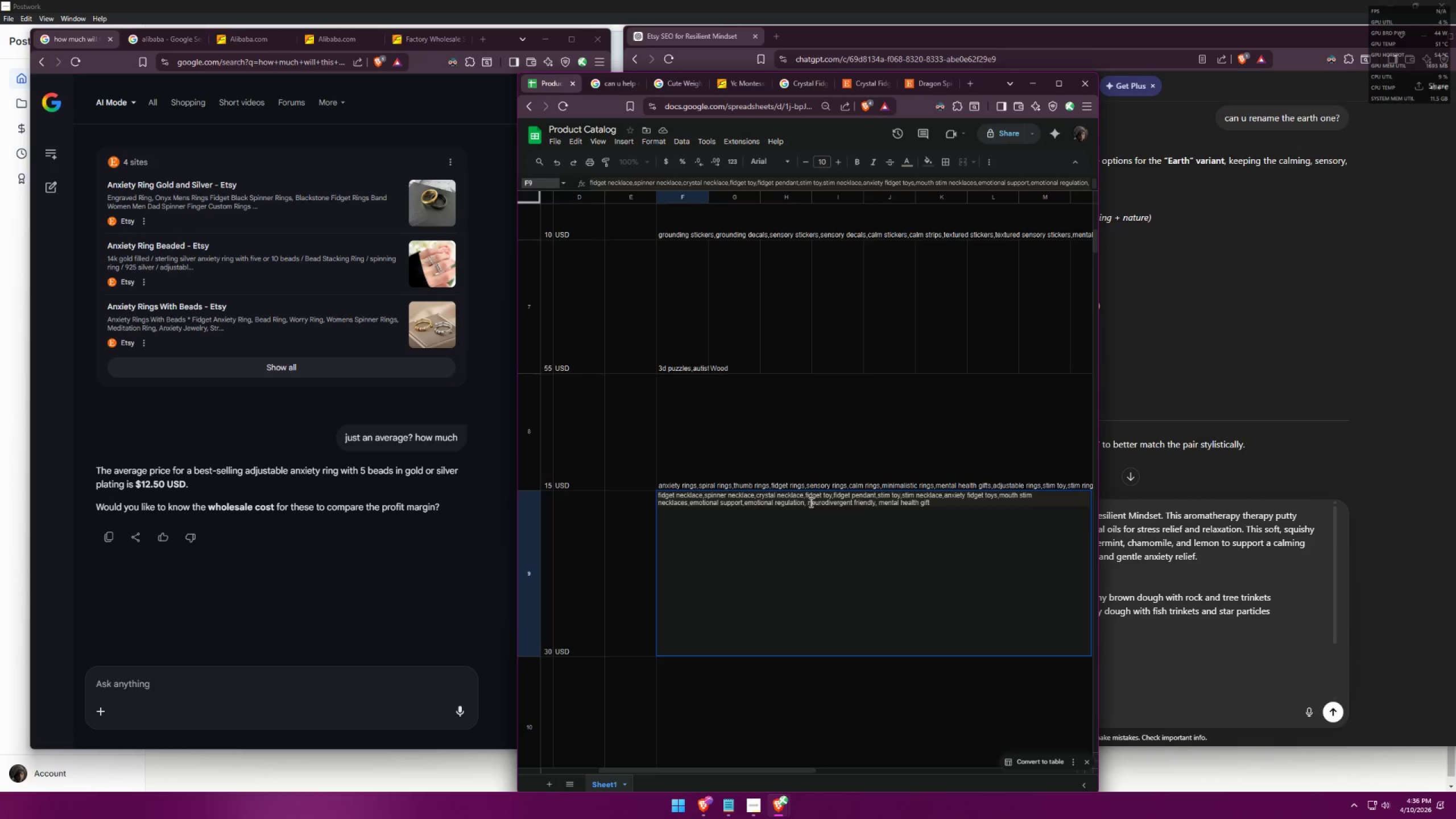 
left_click([809, 502])